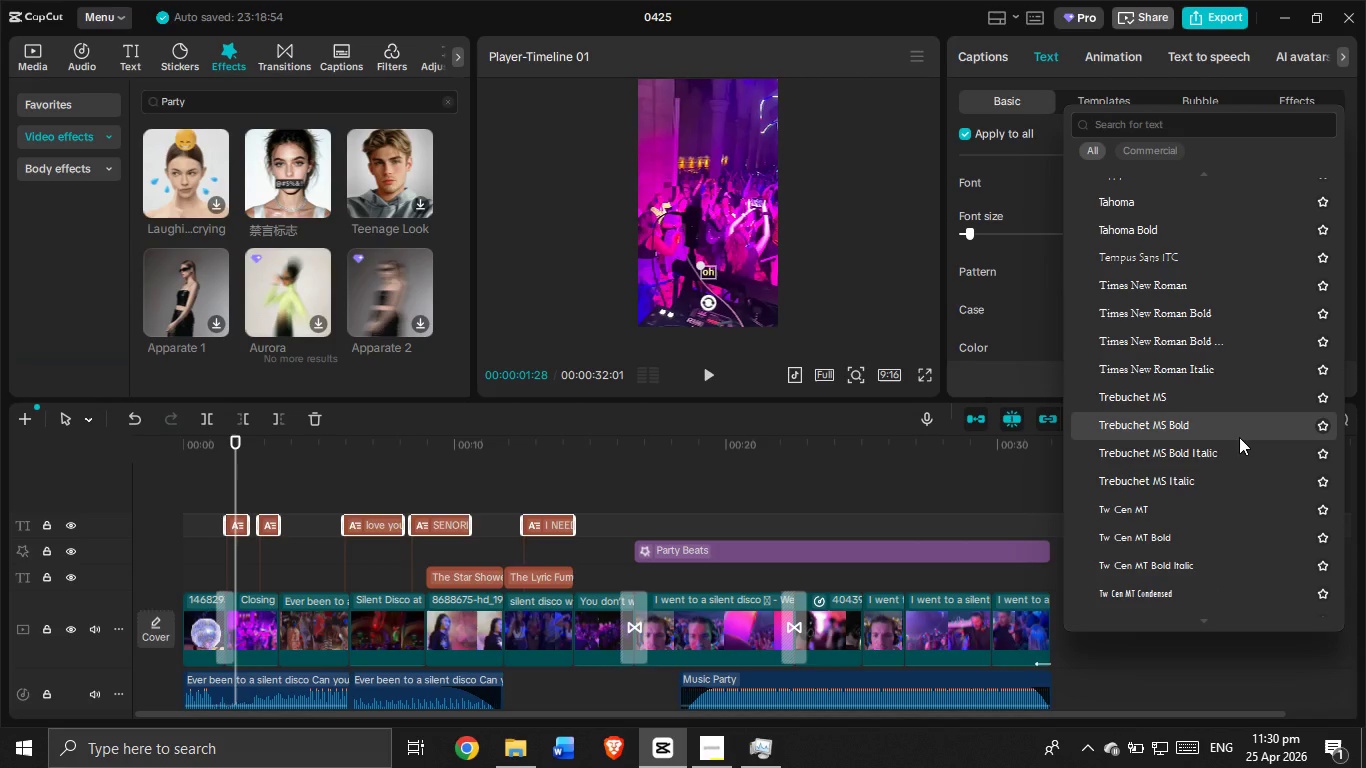 
wait(6.75)
 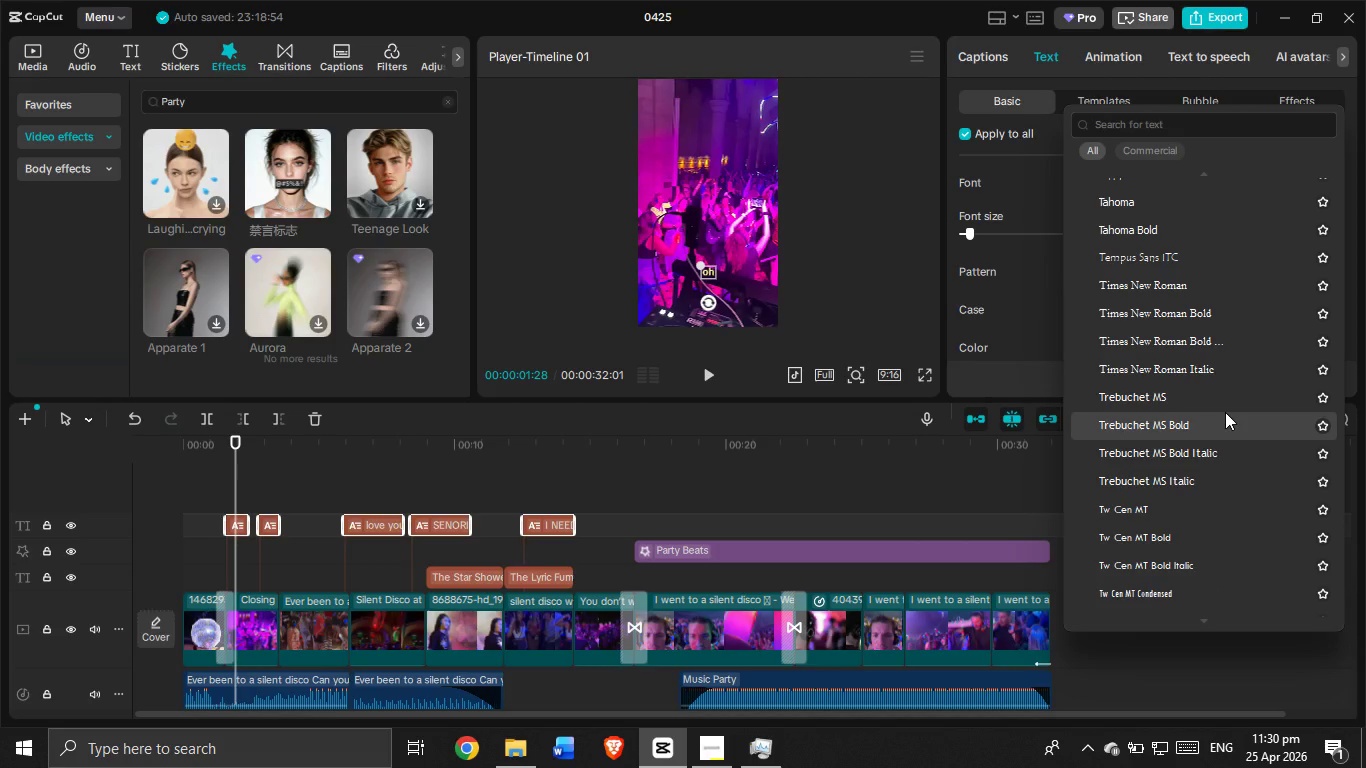 
scroll: coordinate [1152, 343], scroll_direction: down, amount: 13.0
 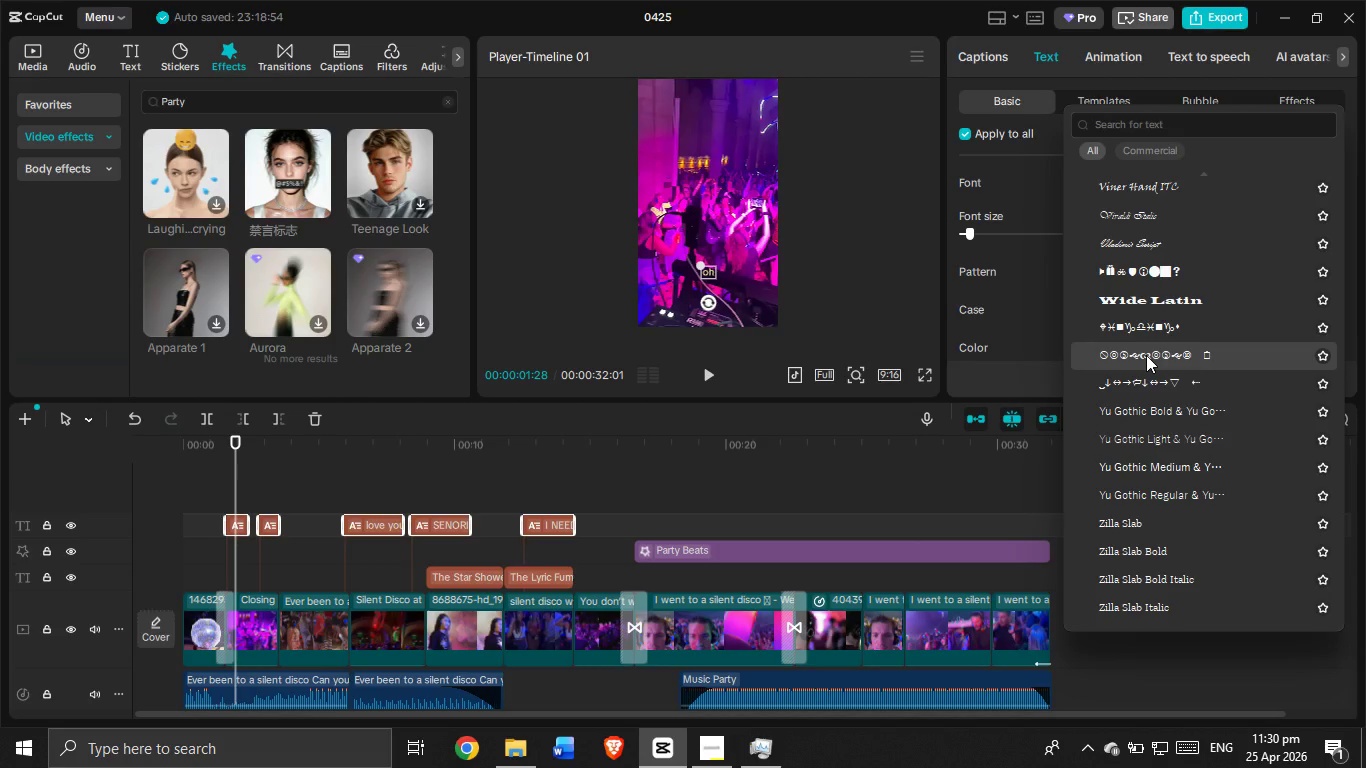 
wait(6.67)
 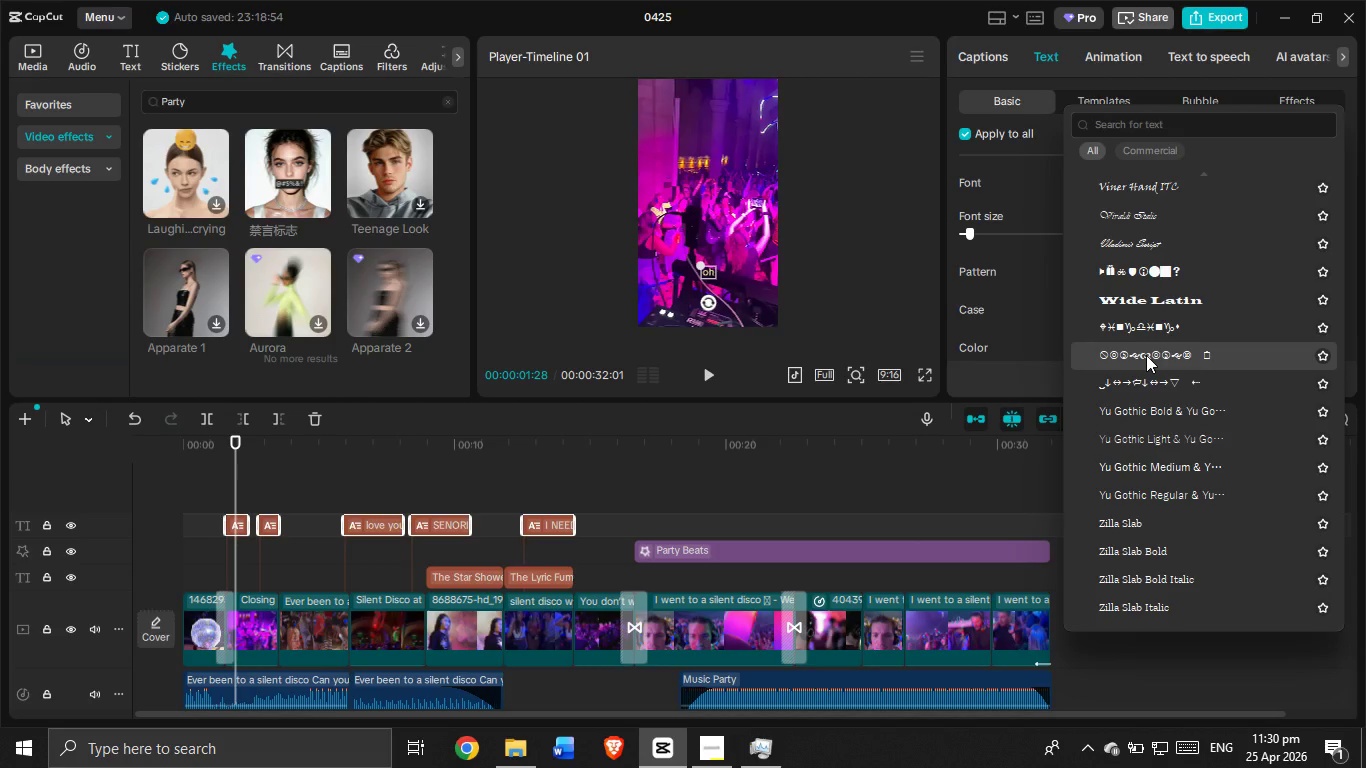 
scroll: coordinate [1211, 296], scroll_direction: down, amount: 6.0
 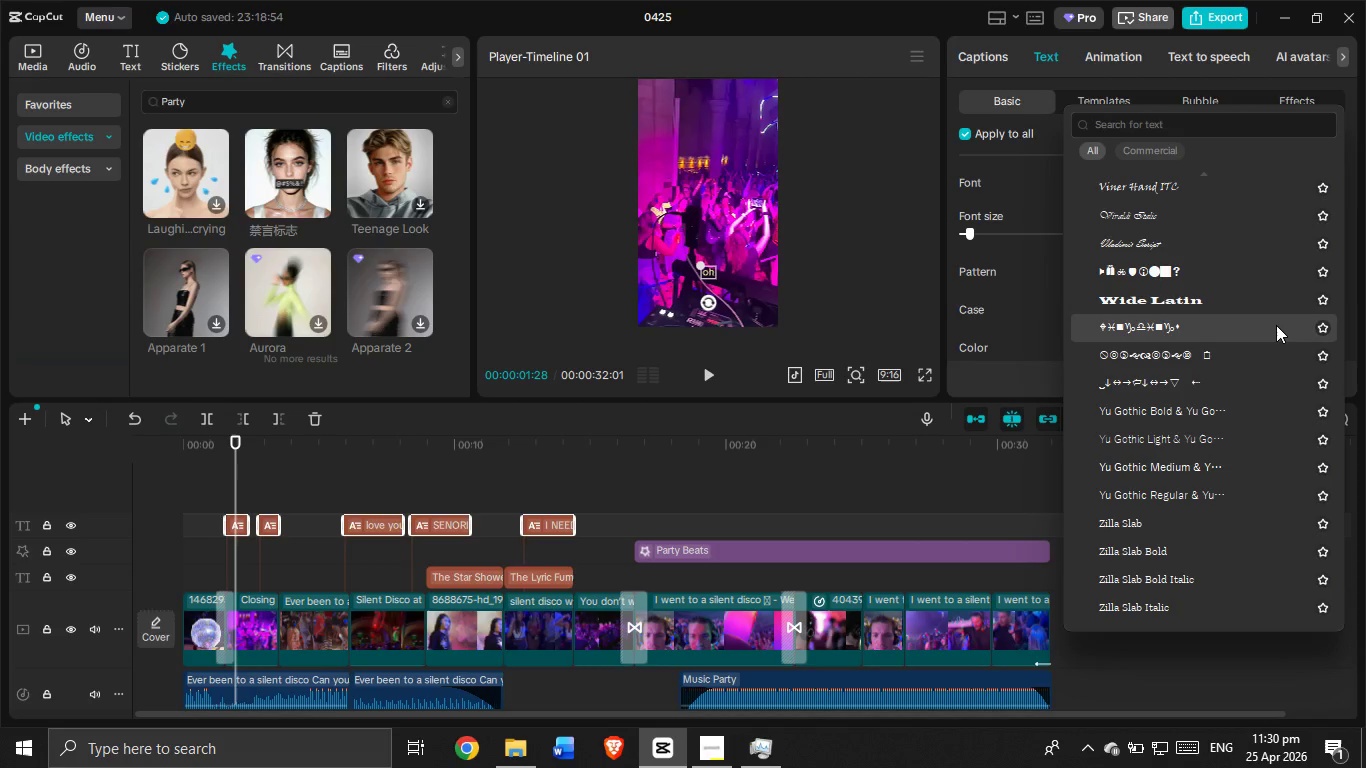 
scroll: coordinate [1180, 326], scroll_direction: up, amount: 22.0
 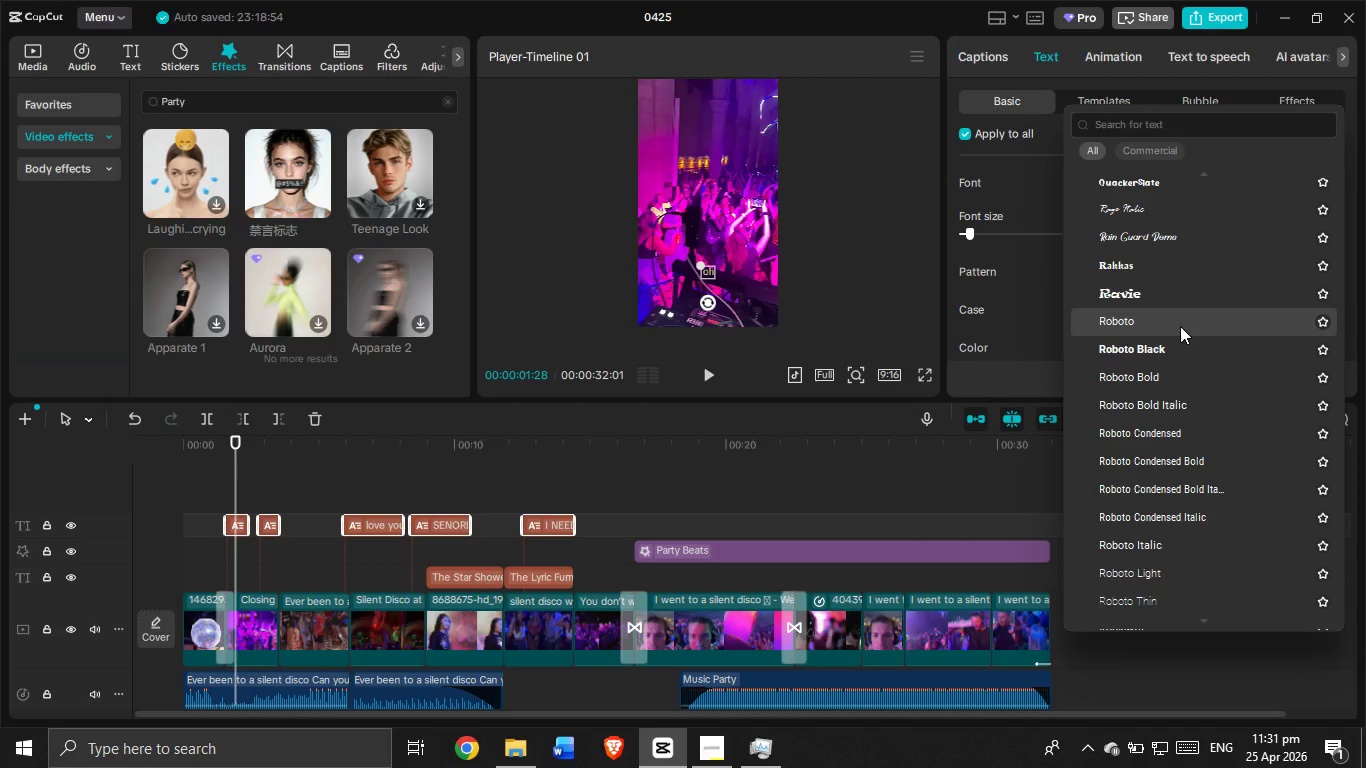 
wait(14.15)
 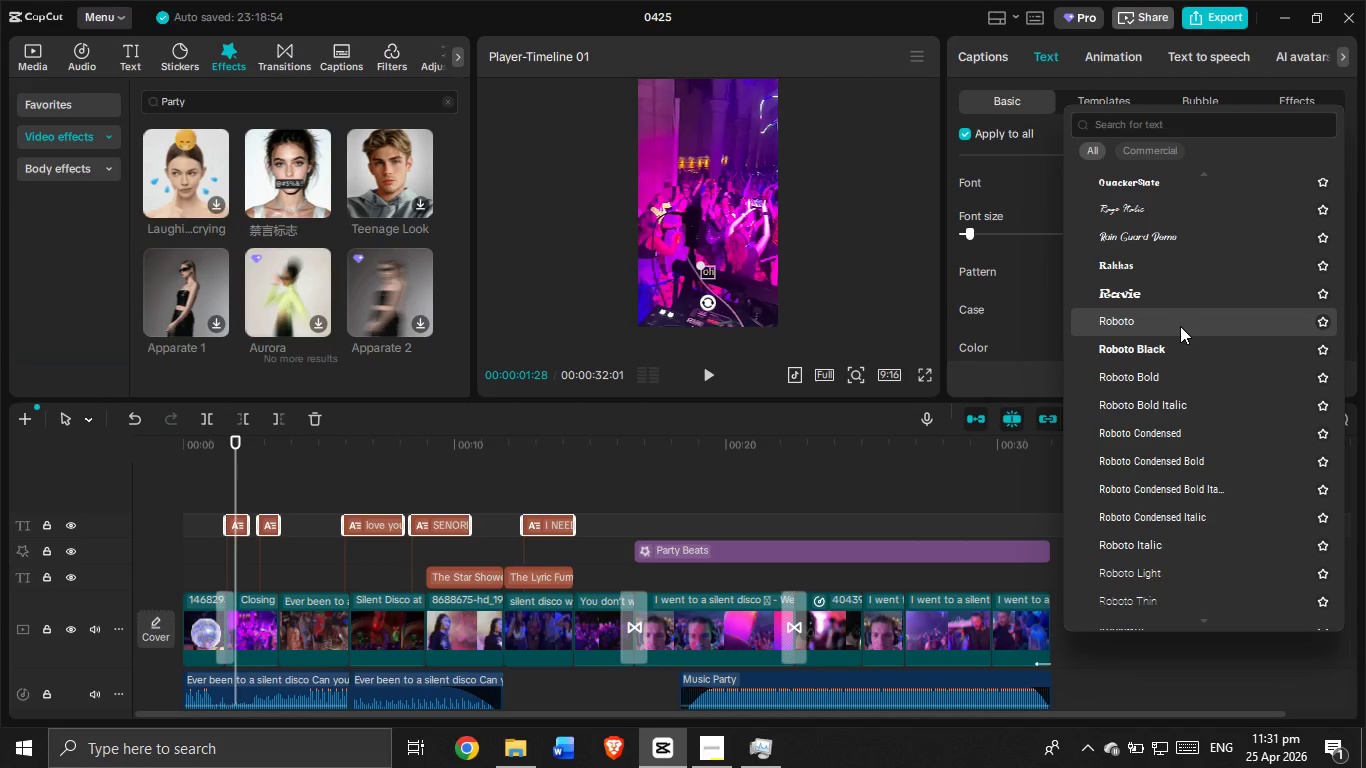 
scroll: coordinate [1193, 291], scroll_direction: down, amount: 7.0
 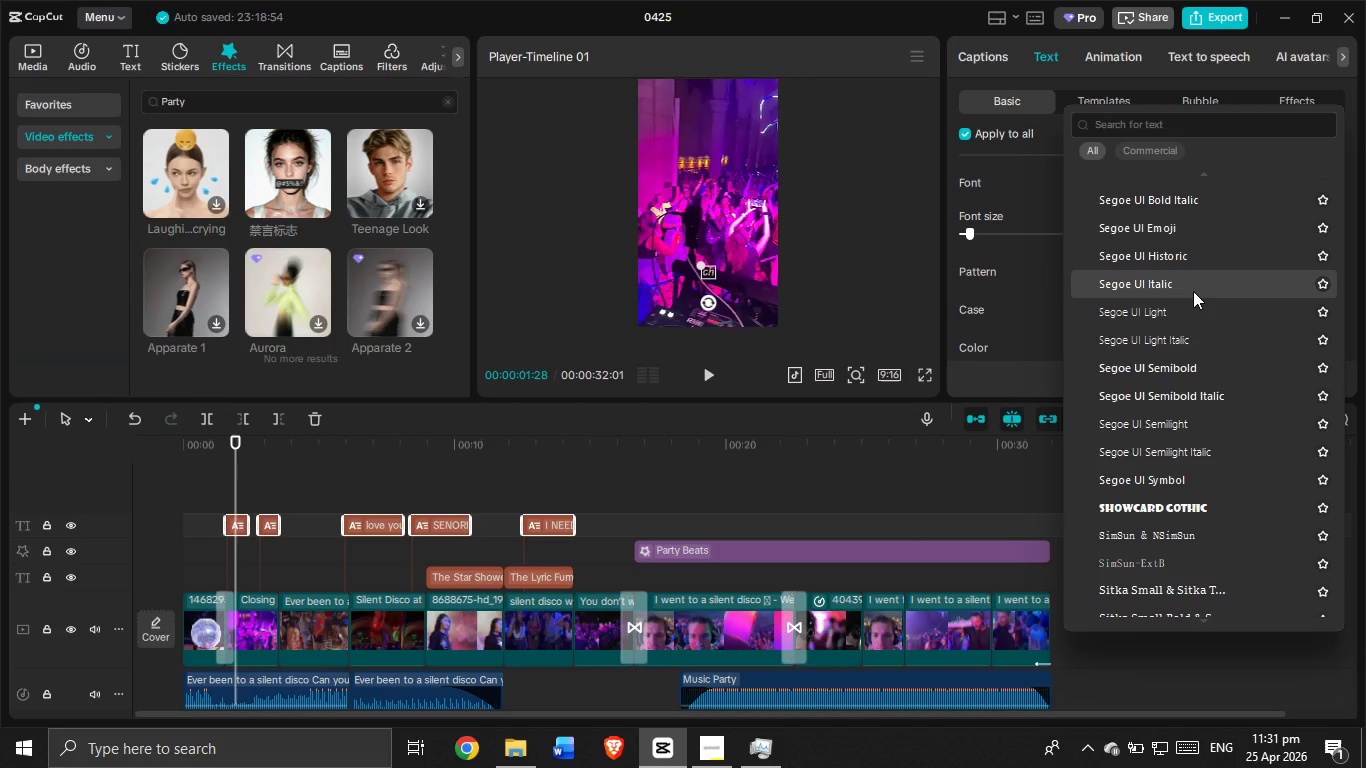 
scroll: coordinate [1193, 294], scroll_direction: down, amount: 4.0
 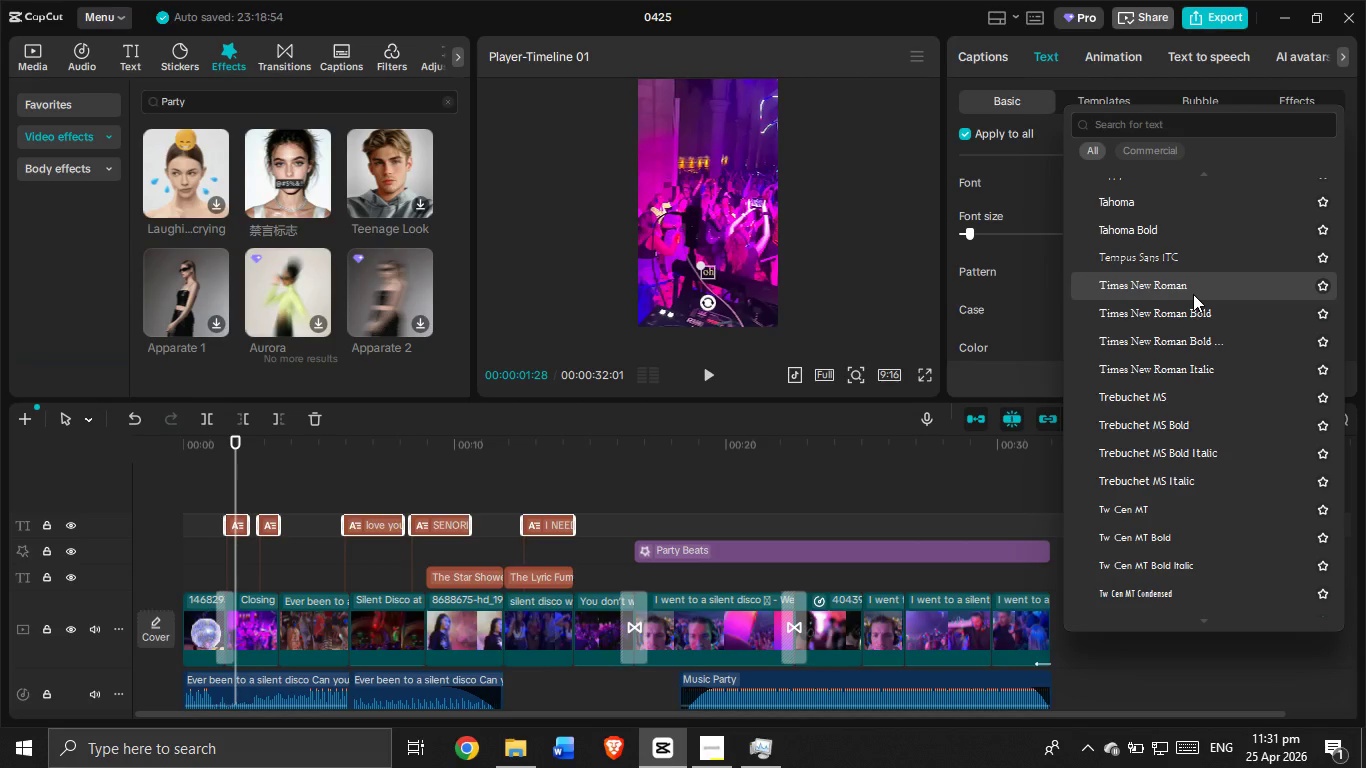 
wait(11.98)
 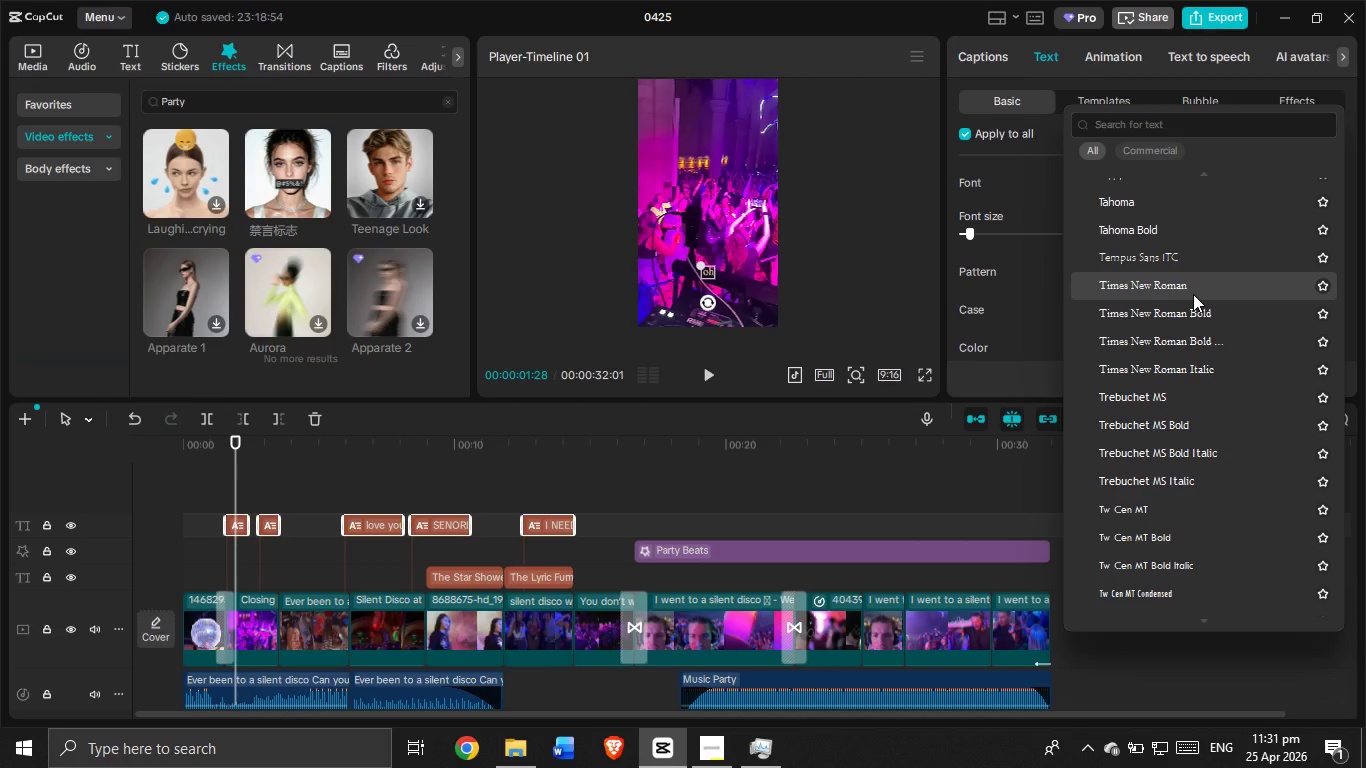 
scroll: coordinate [1193, 340], scroll_direction: down, amount: 11.0
 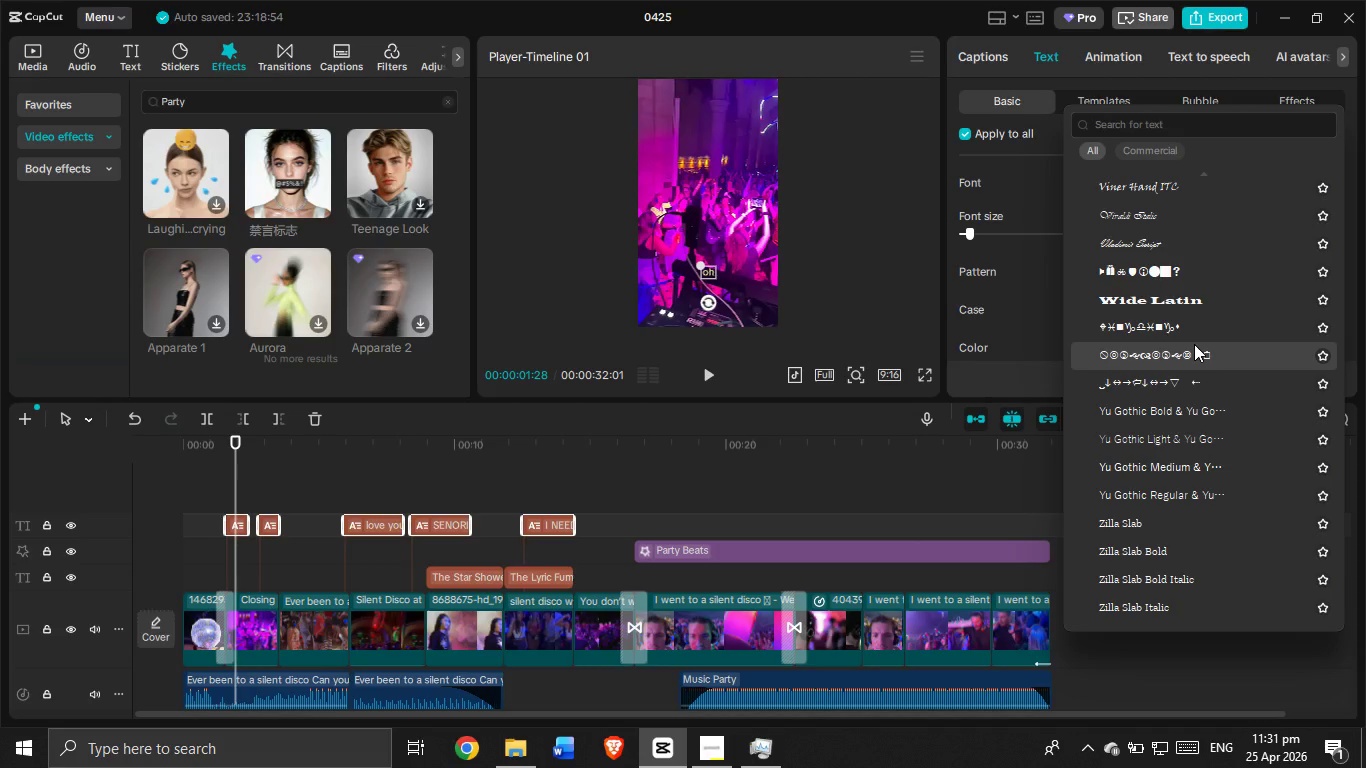 
wait(8.45)
 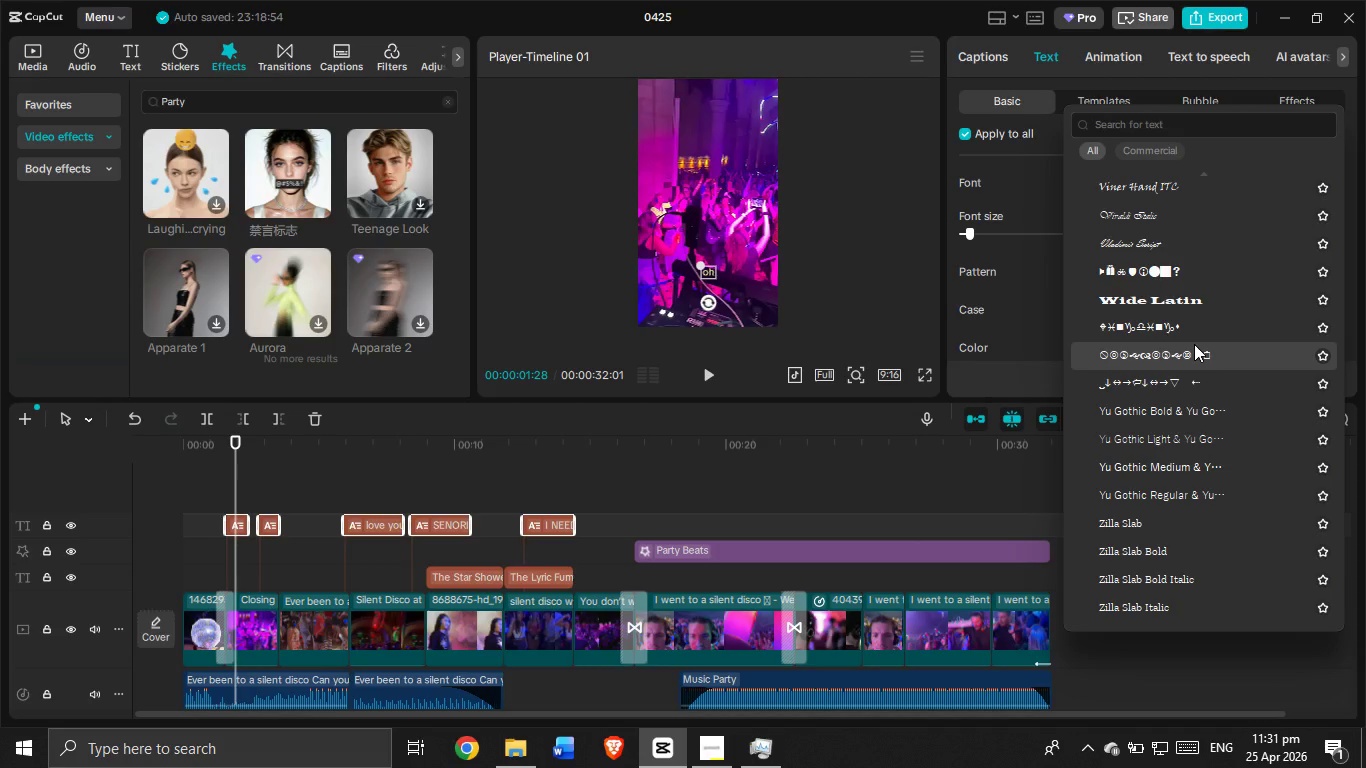 
scroll: coordinate [1157, 358], scroll_direction: up, amount: 11.0
 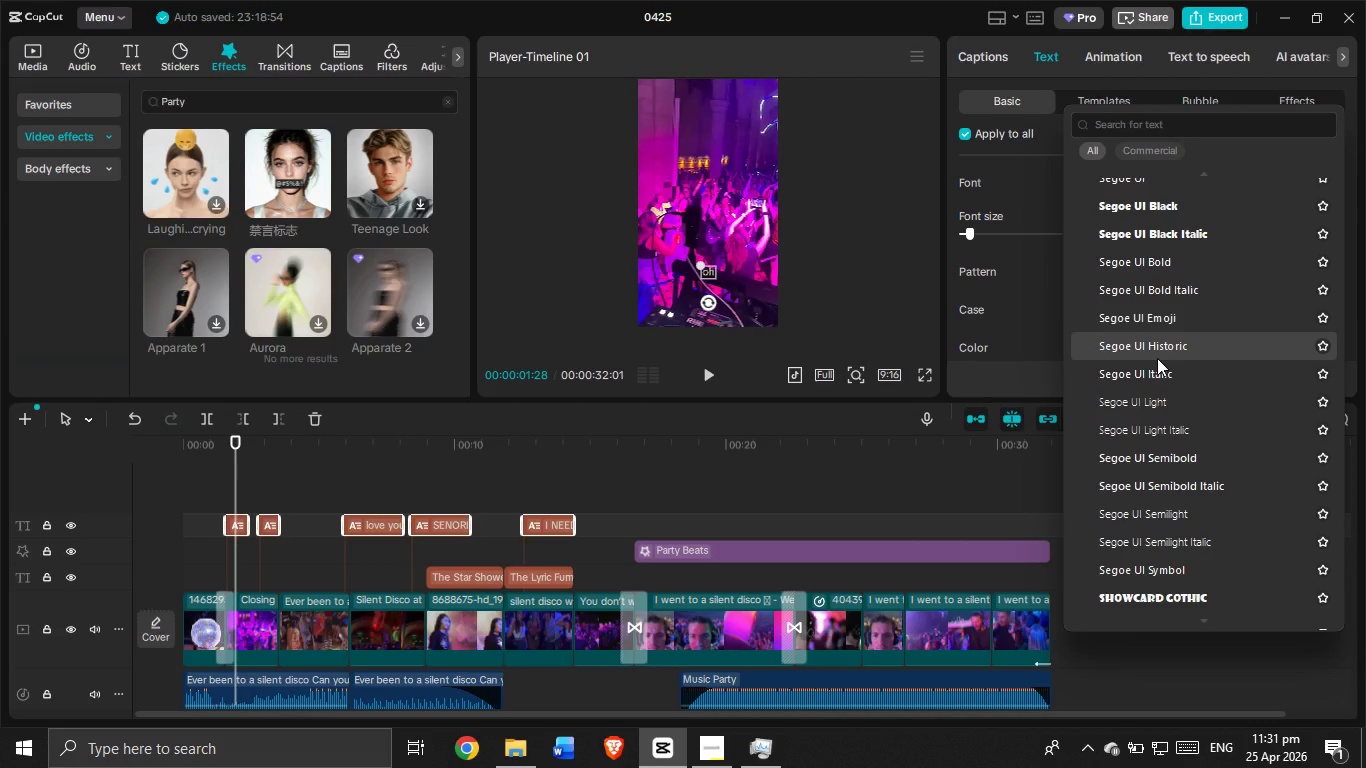 
wait(5.51)
 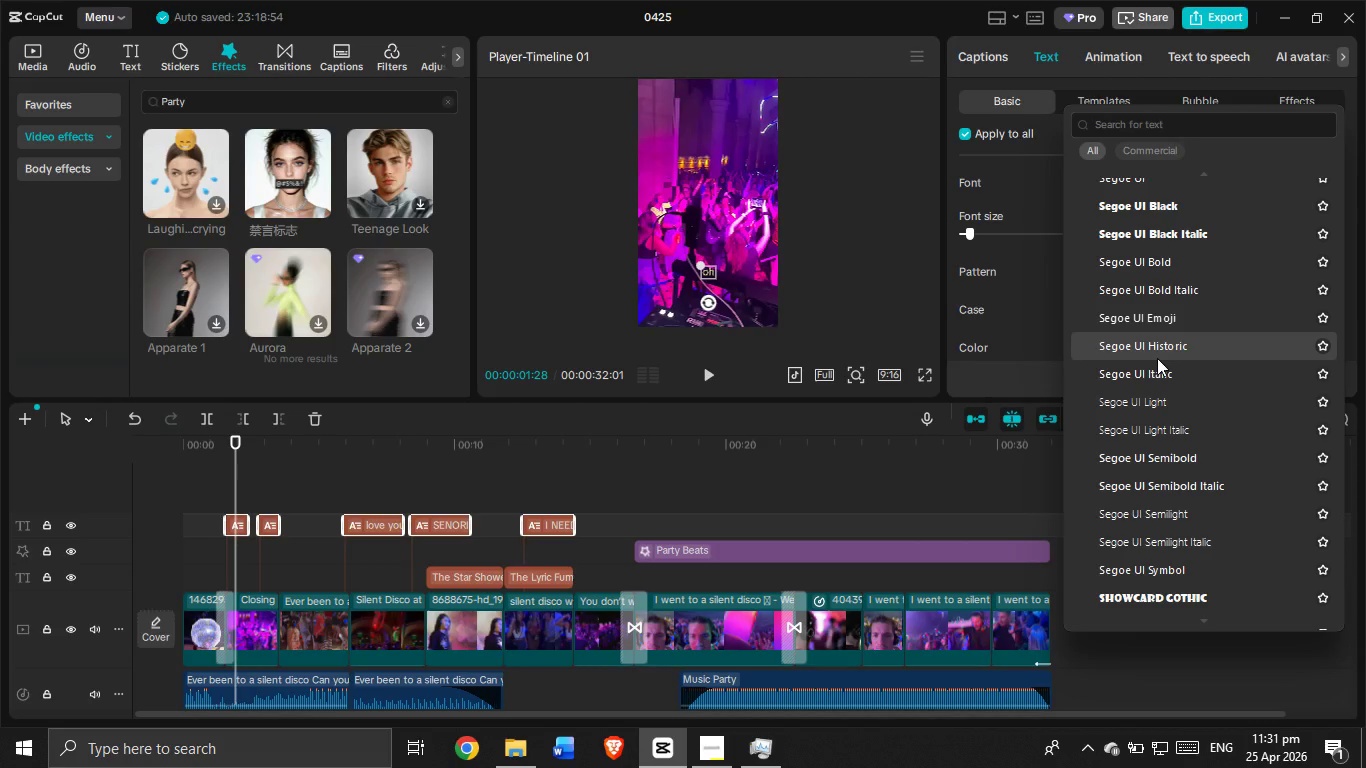 
scroll: coordinate [1155, 347], scroll_direction: up, amount: 5.0
 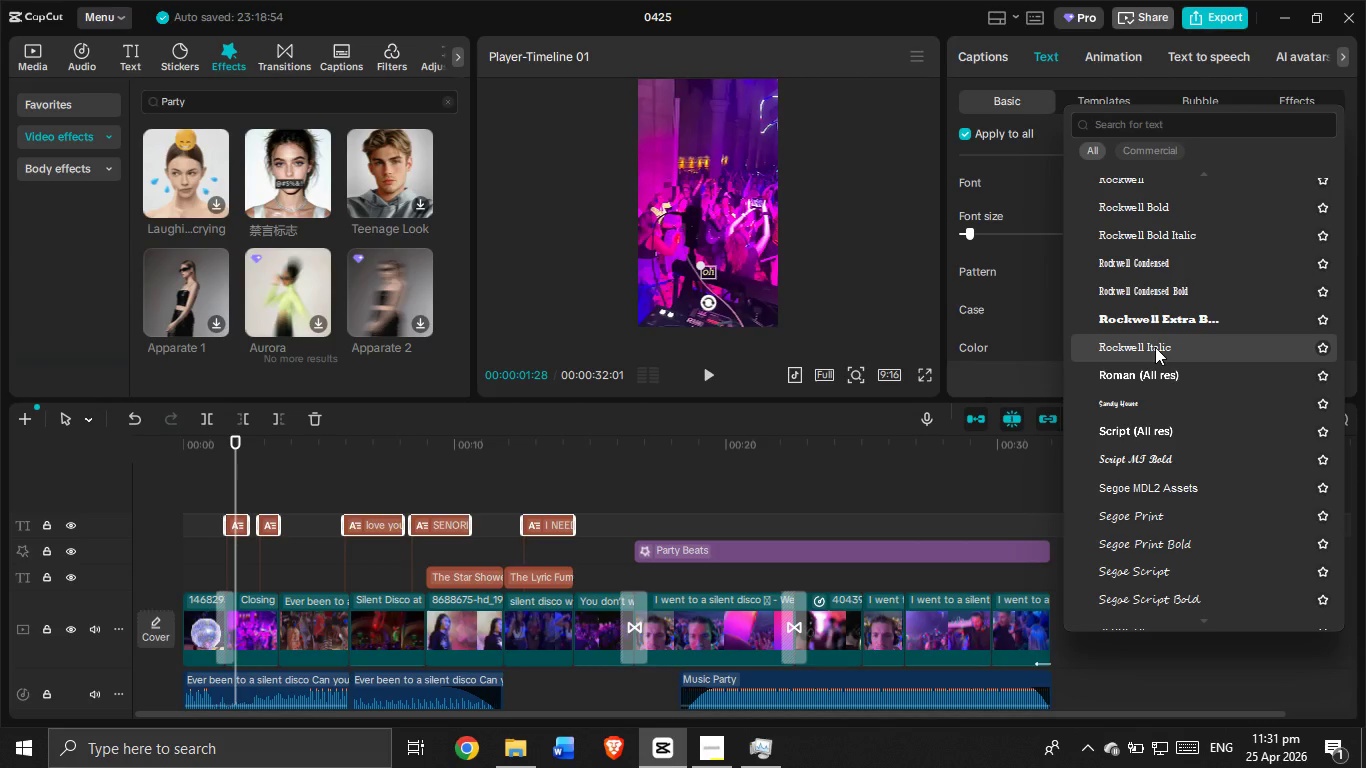 
scroll: coordinate [1155, 353], scroll_direction: down, amount: 10.0
 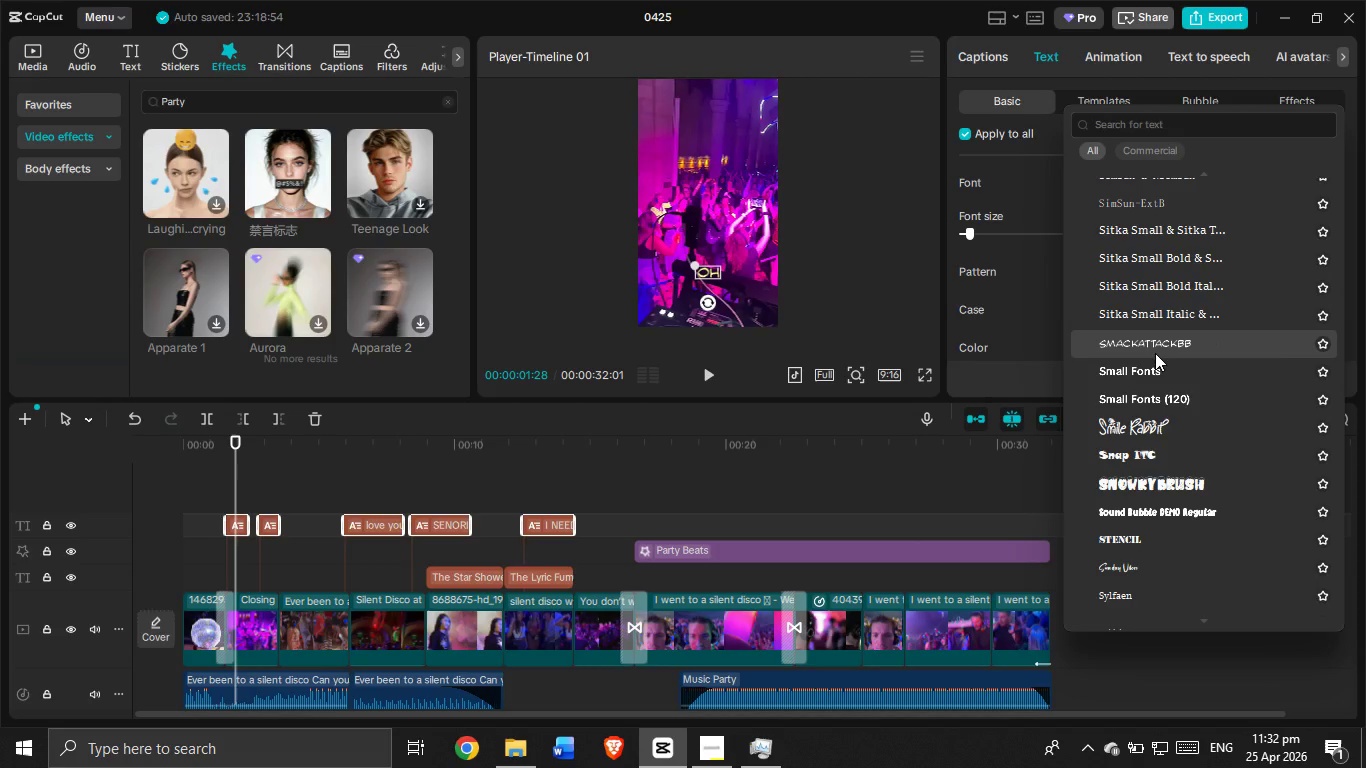 
wait(7.55)
 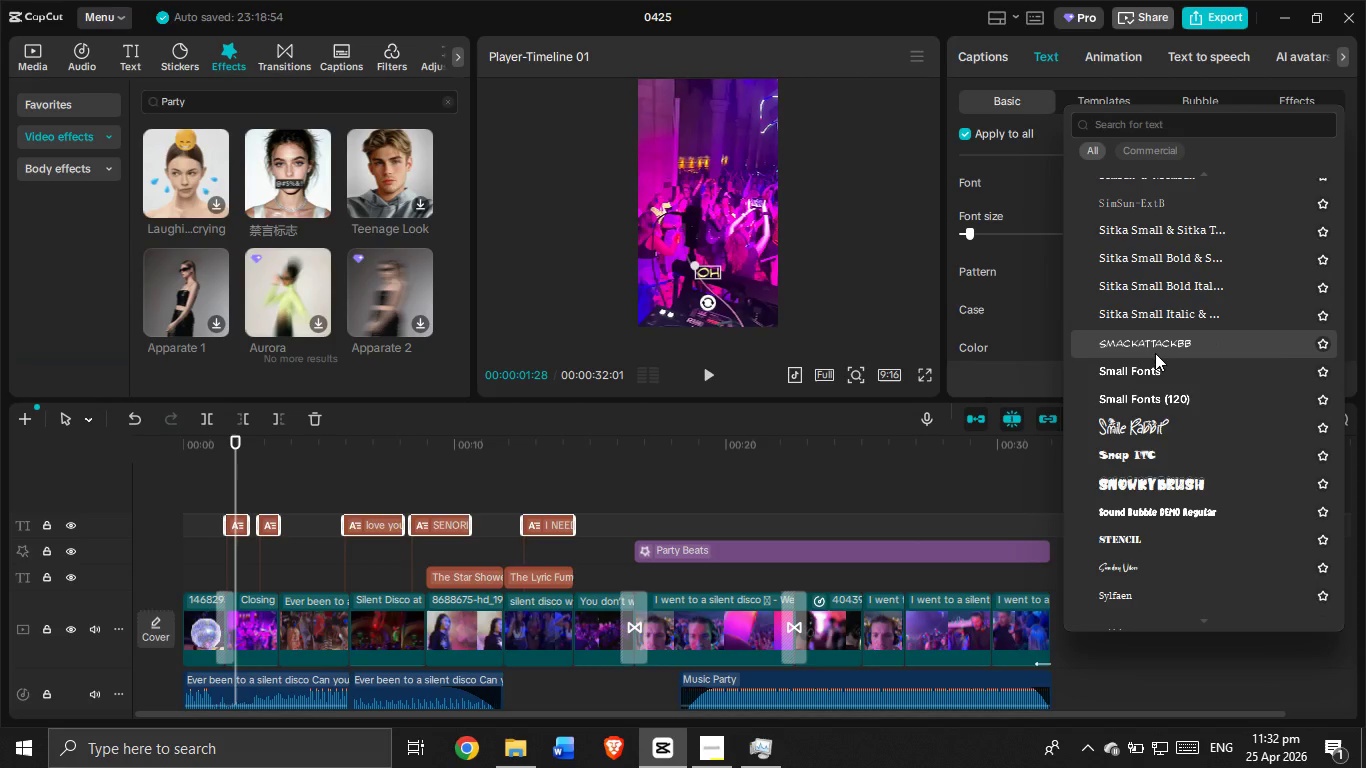 
scroll: coordinate [405, 165], scroll_direction: down, amount: 5.0
 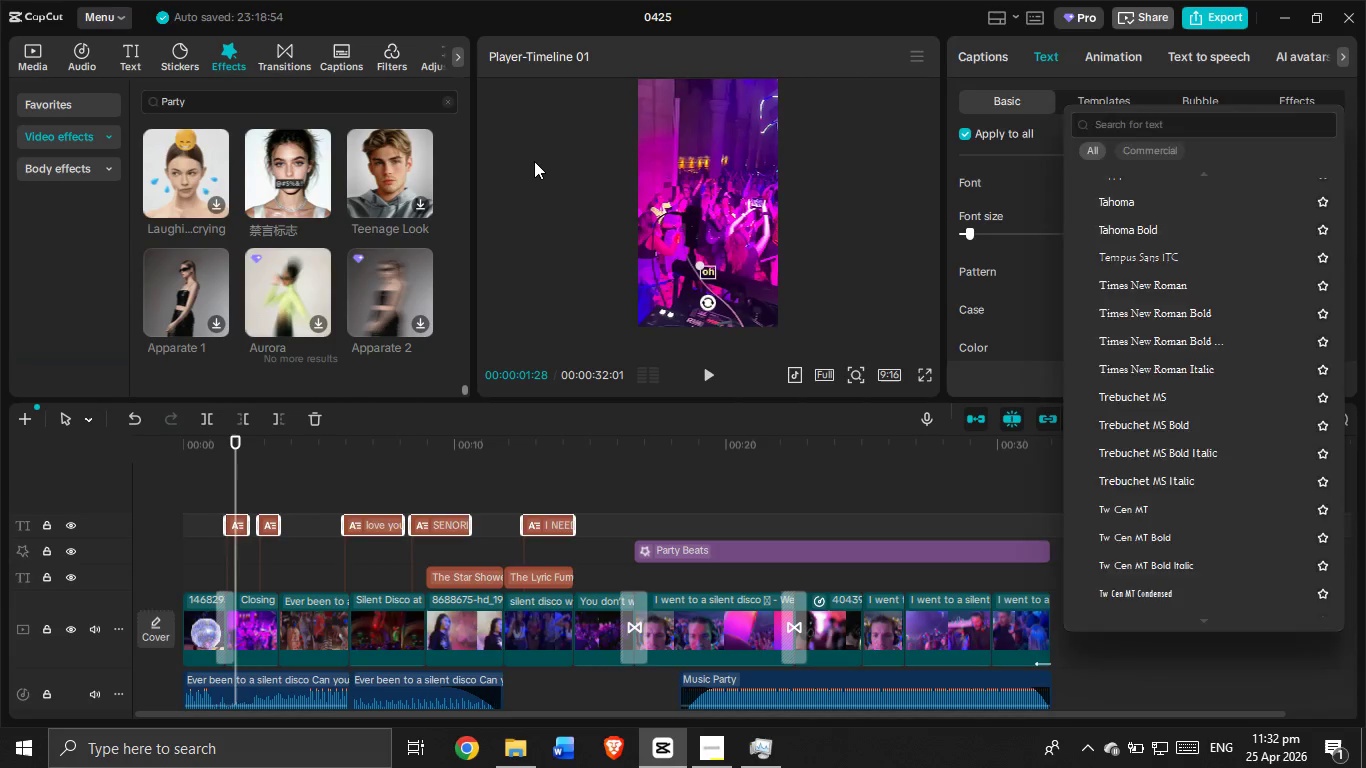 
left_click([534, 161])
 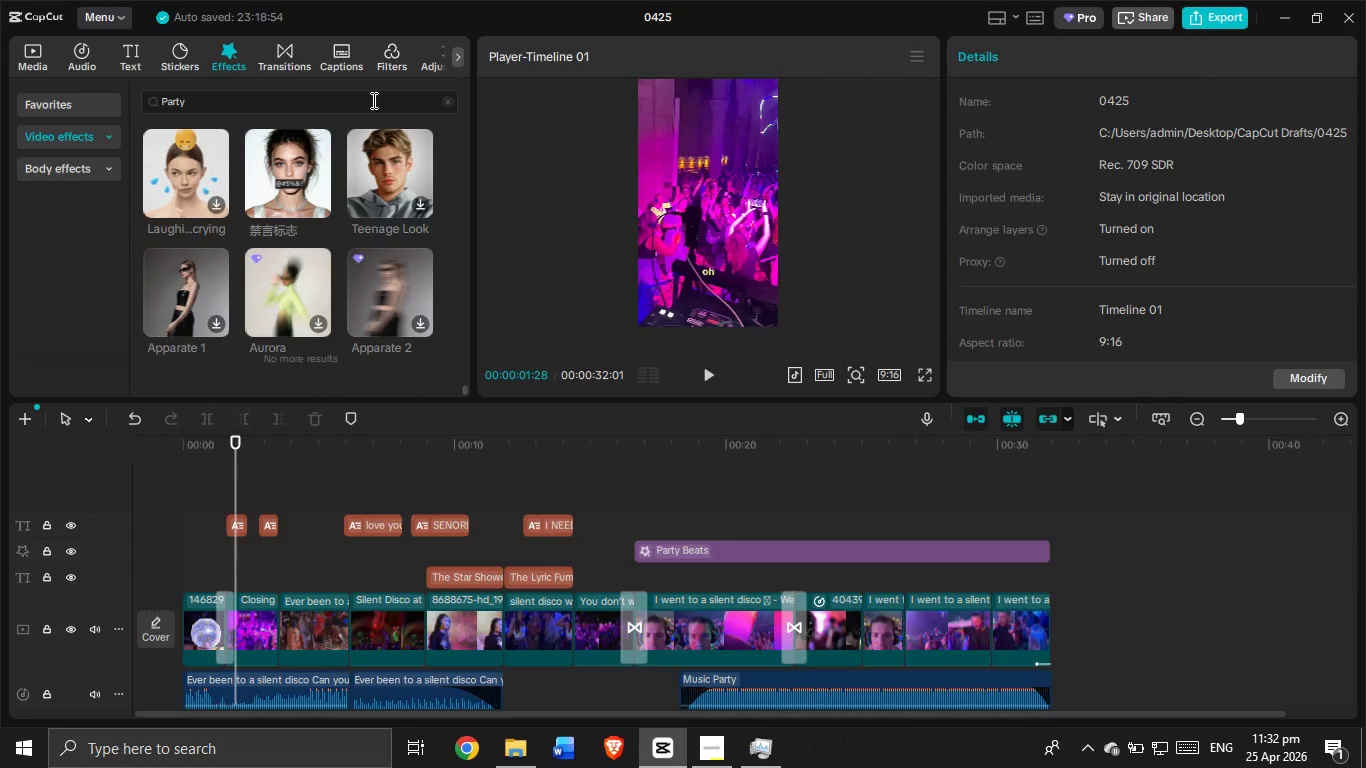 
double_click([372, 100])
 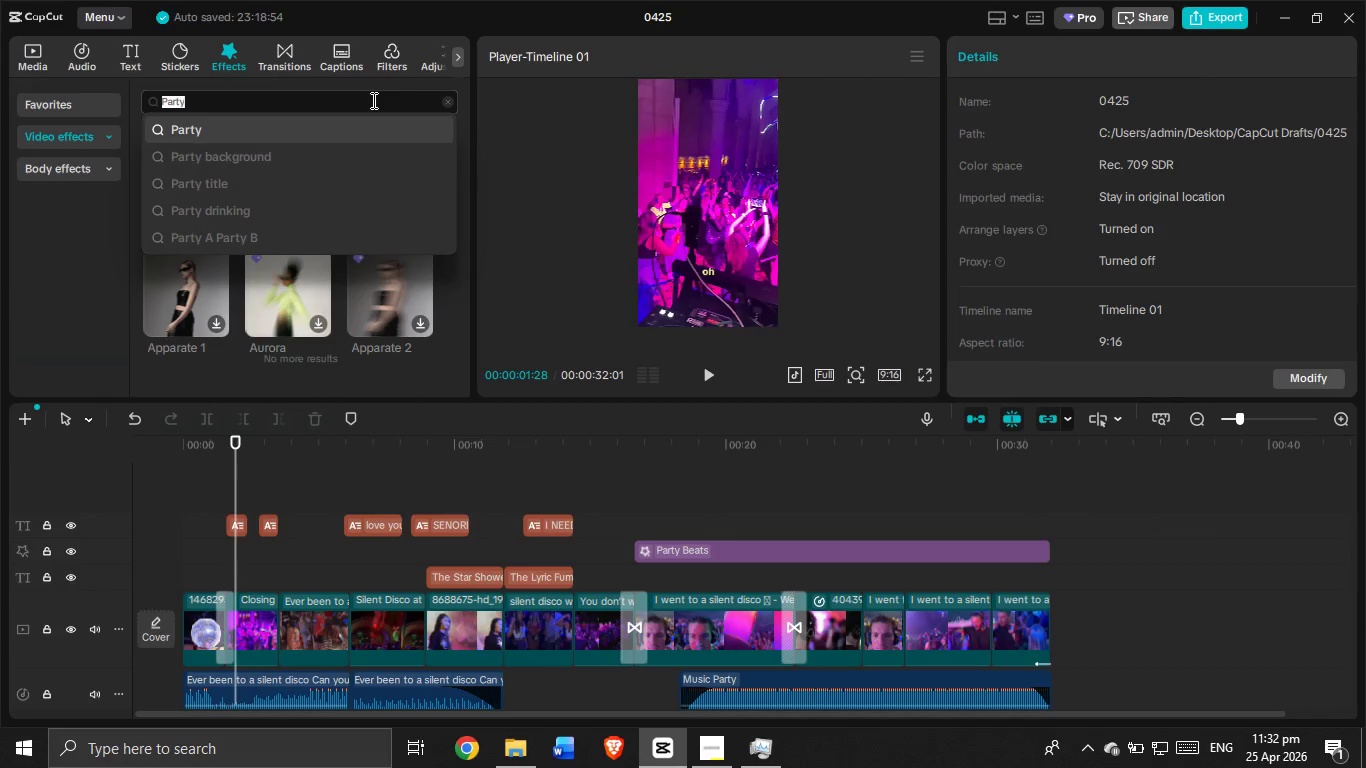 
key(Backspace)
 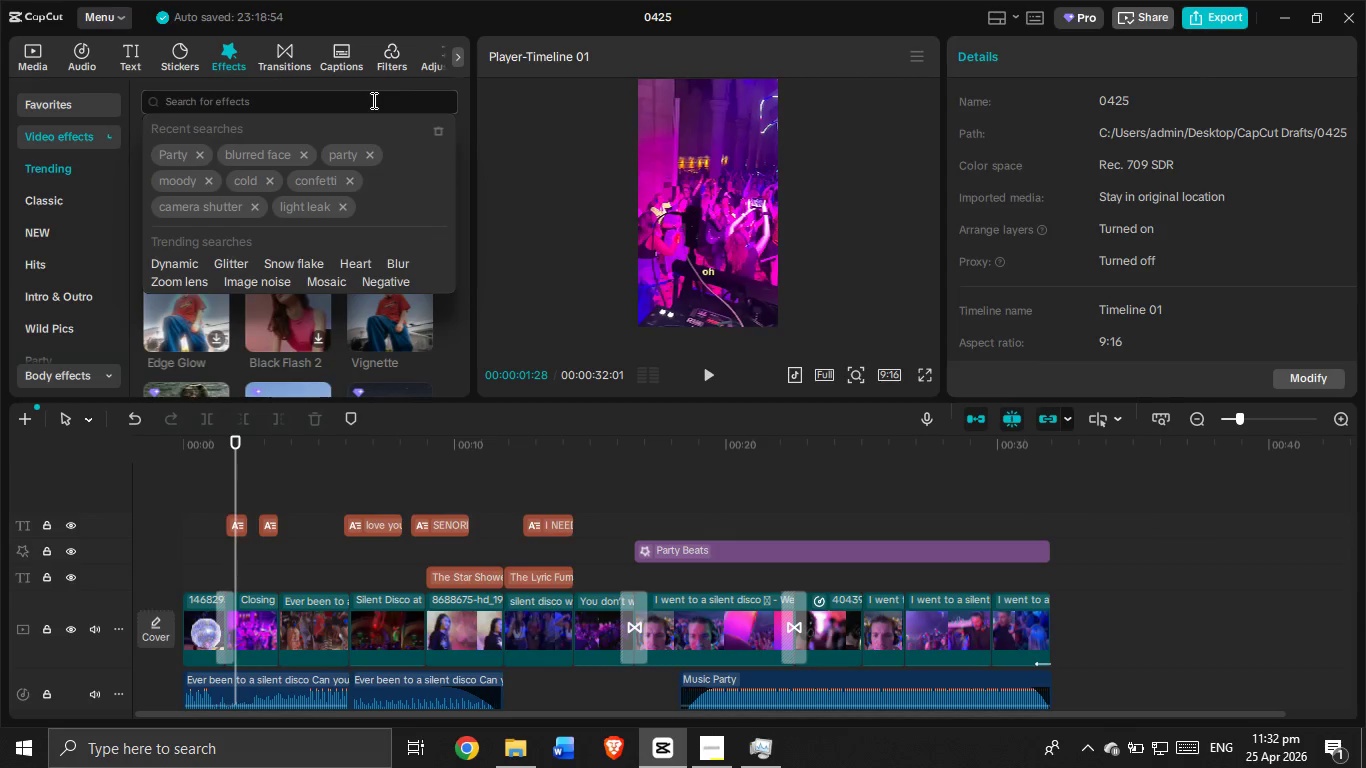 
key(Backspace)
 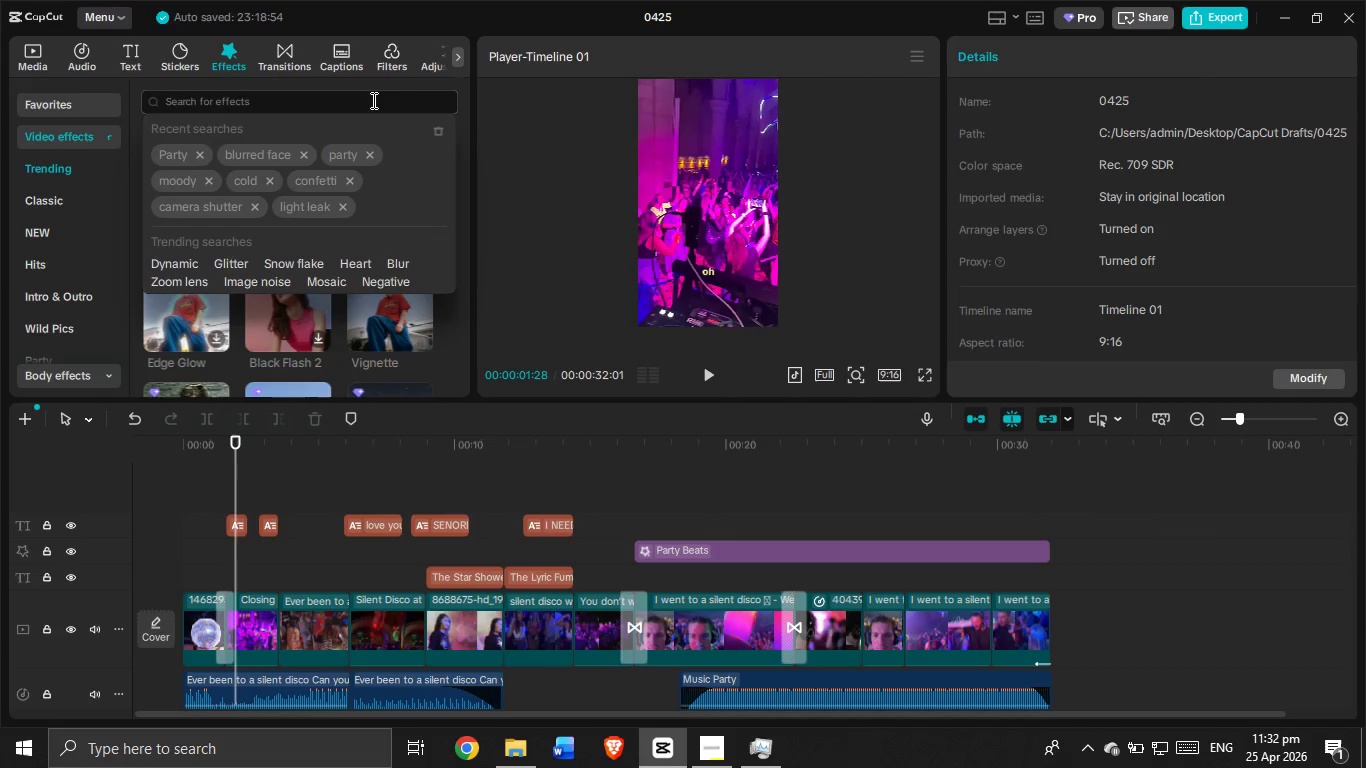 
key(Backspace)
 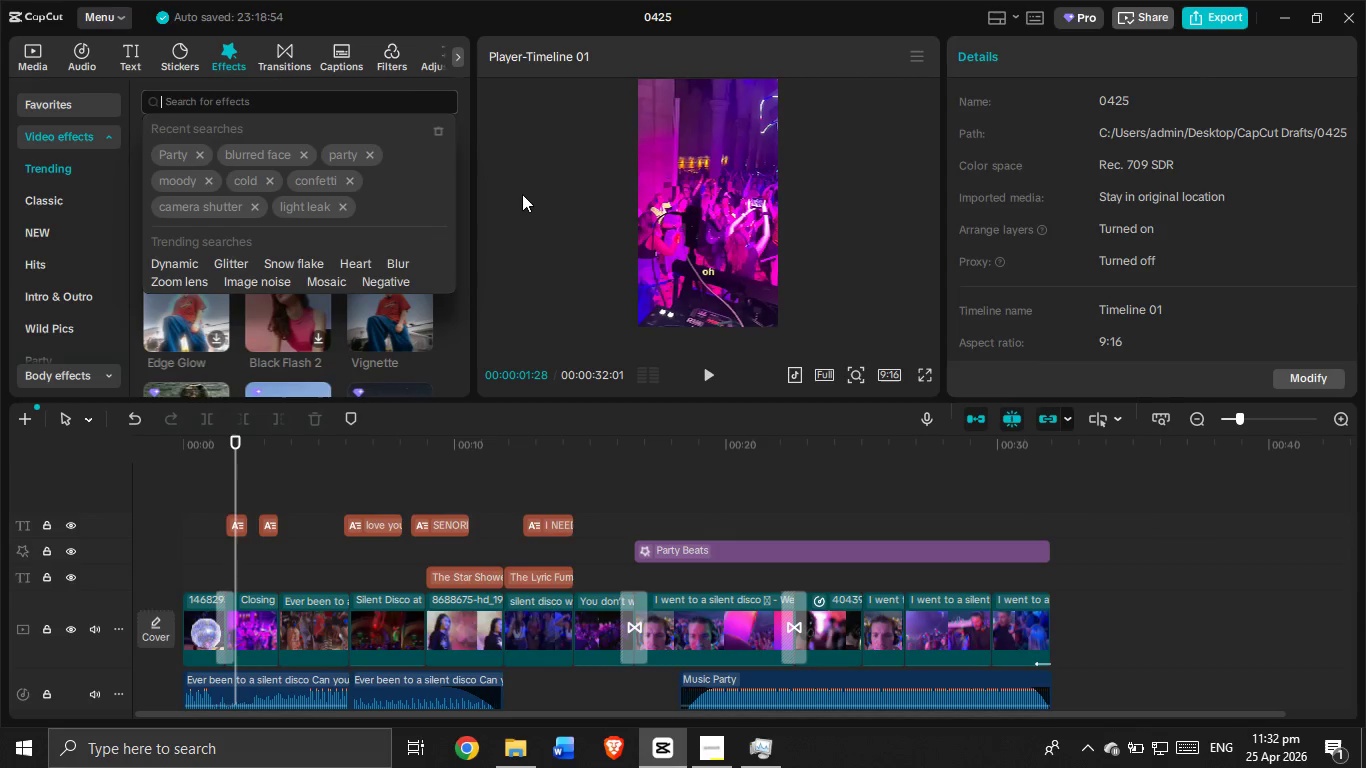 
left_click([502, 195])
 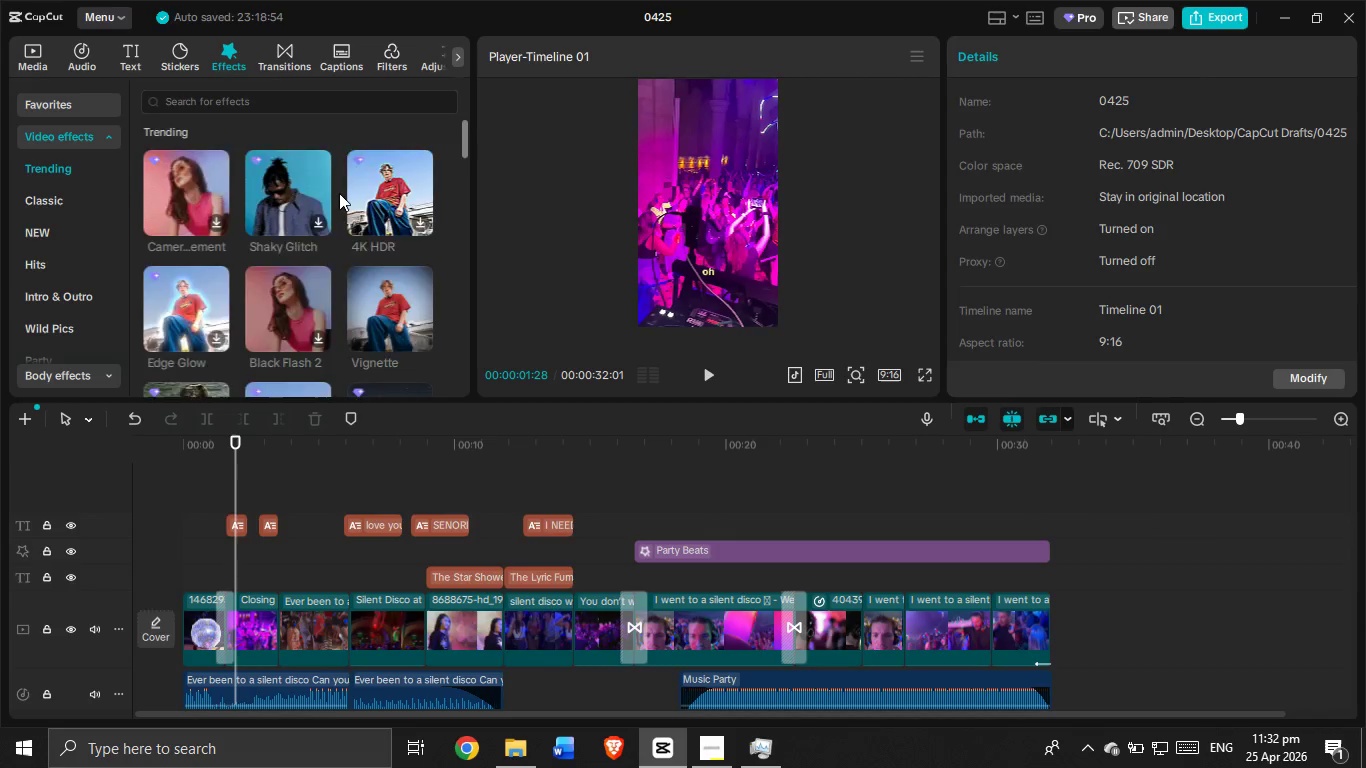 
scroll: coordinate [354, 211], scroll_direction: down, amount: 3.0
 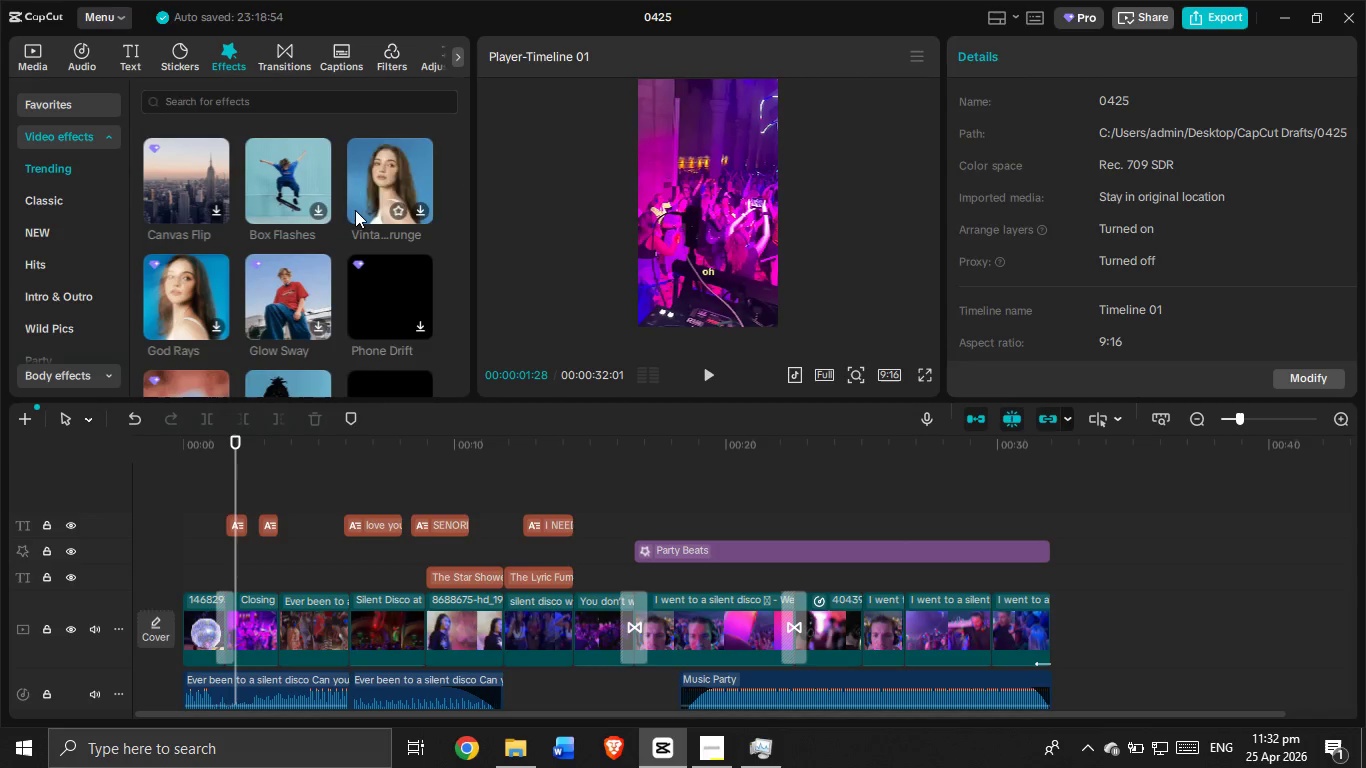 
wait(5.7)
 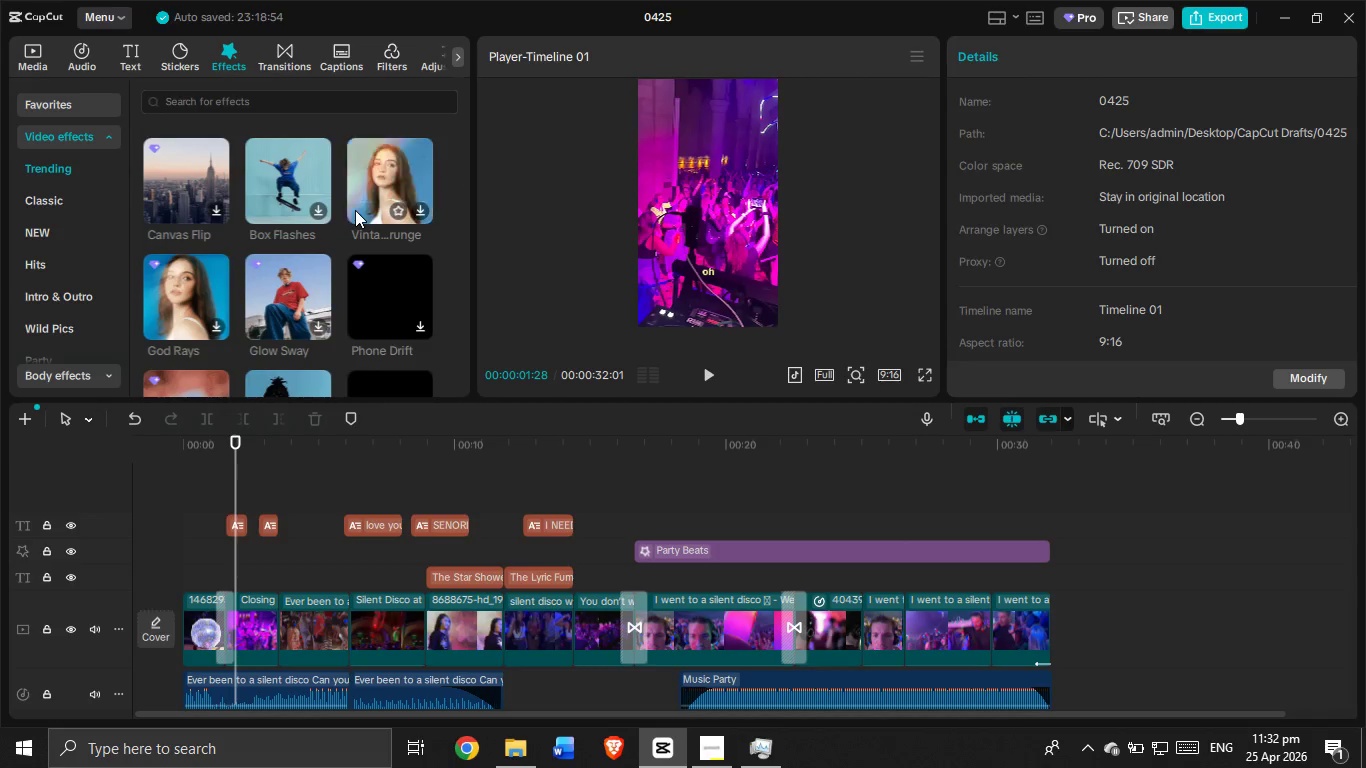 
scroll: coordinate [355, 210], scroll_direction: down, amount: 2.0
 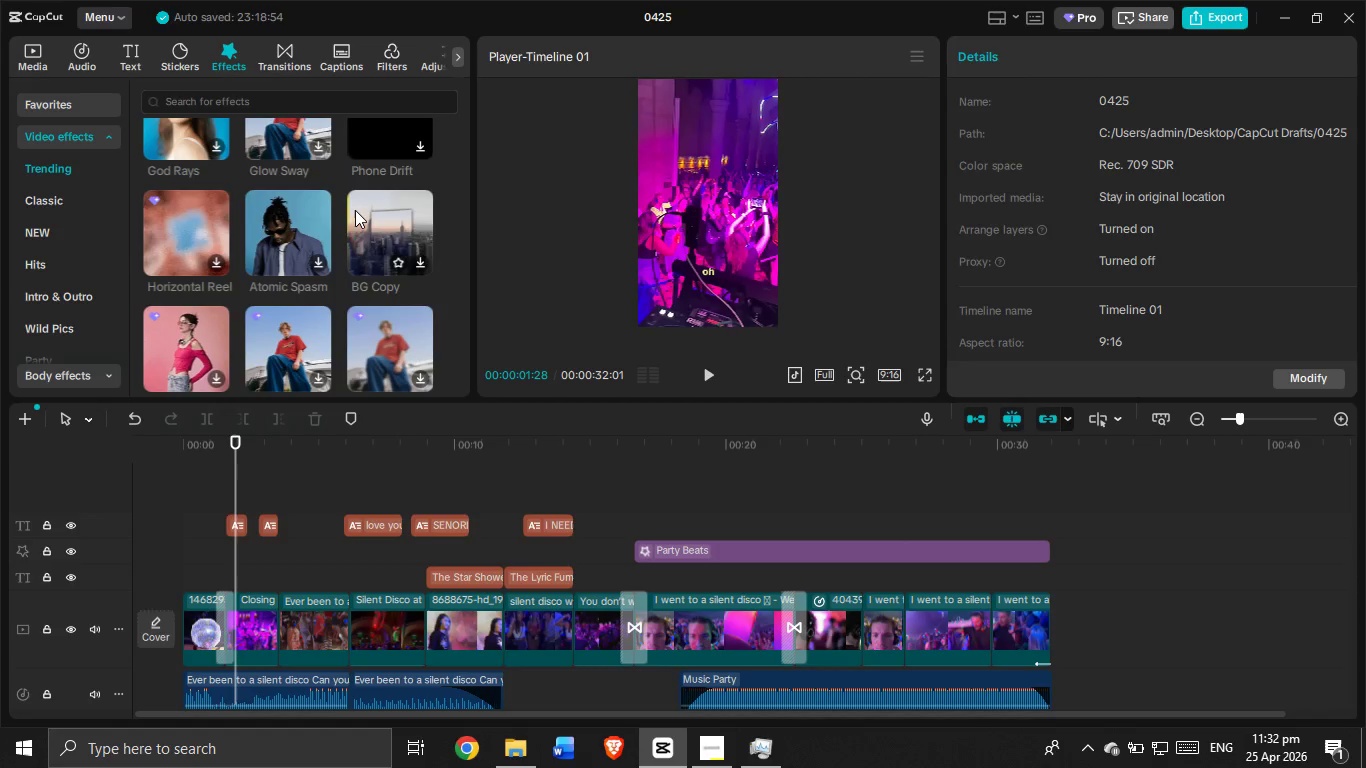 
wait(13.39)
 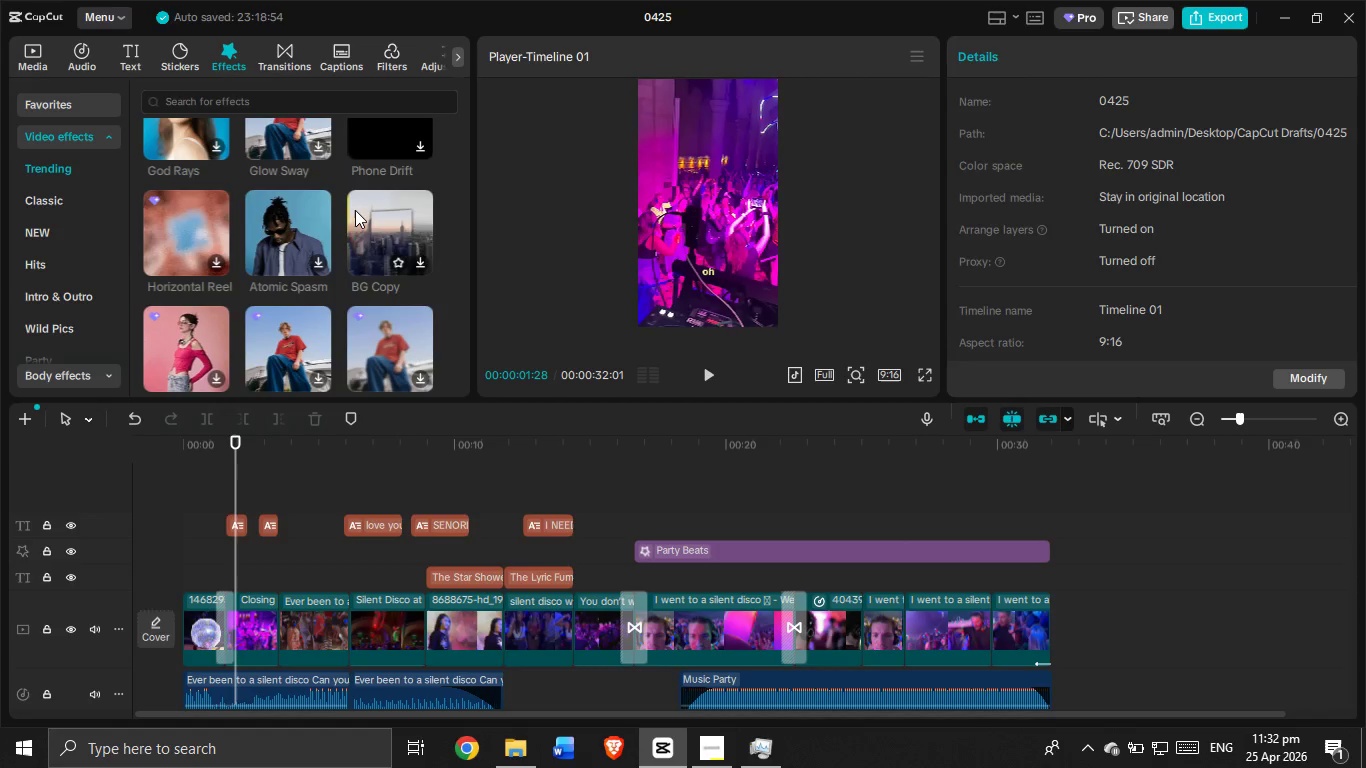 
scroll: coordinate [280, 175], scroll_direction: down, amount: 8.0
 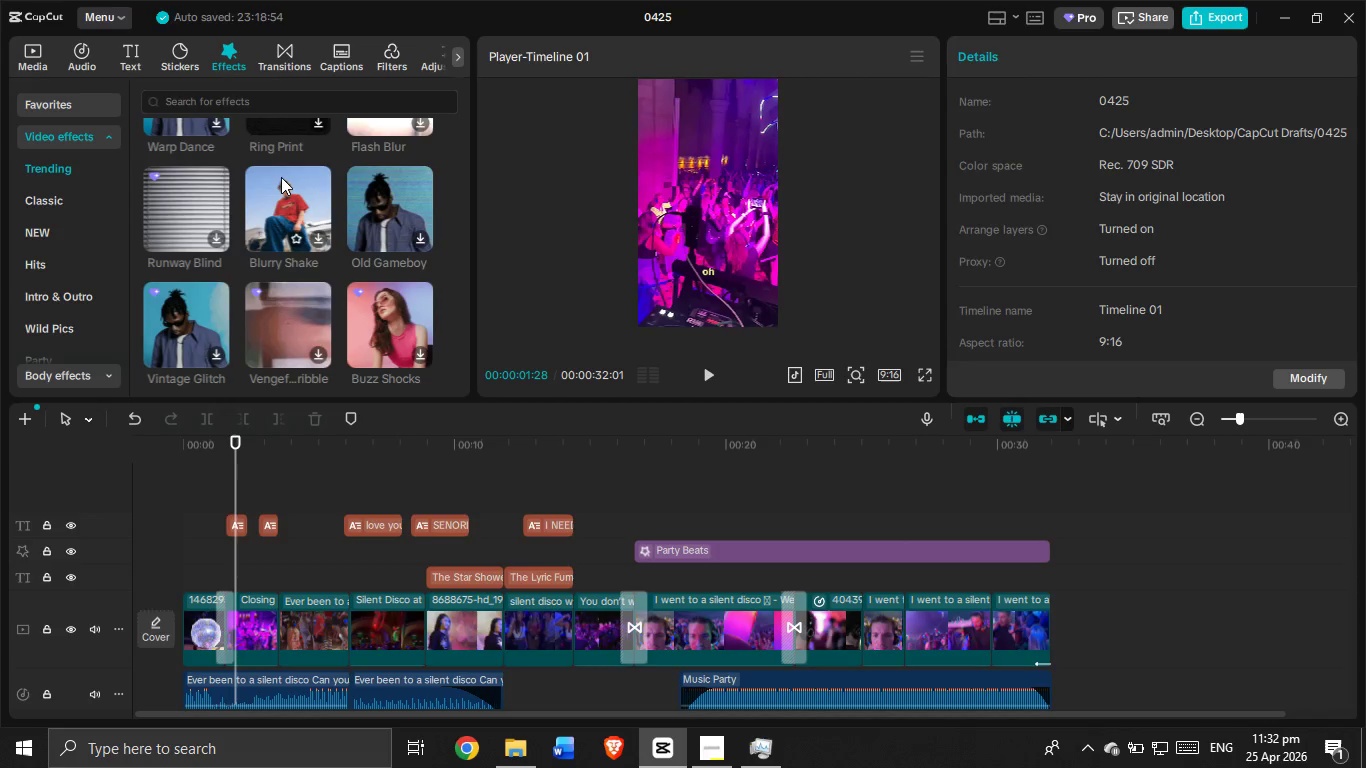 
wait(7.18)
 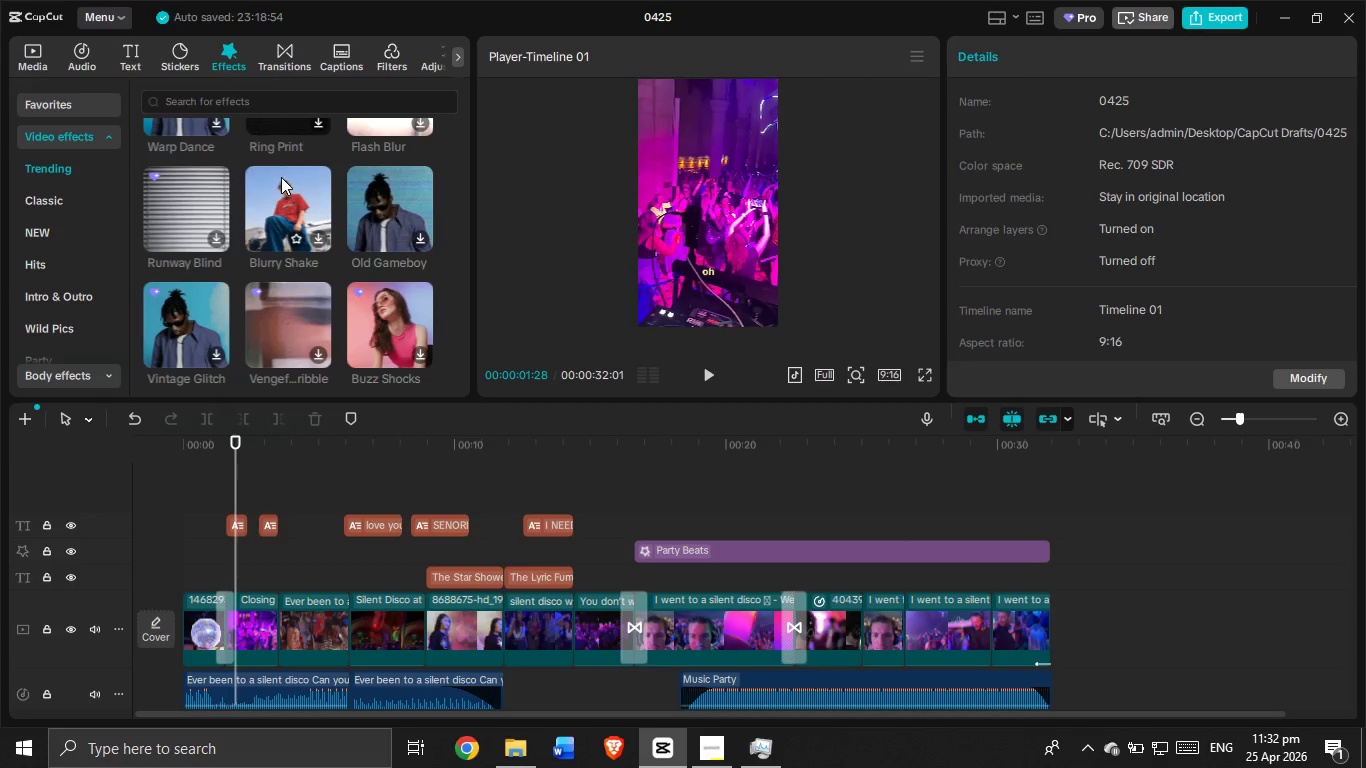 
scroll: coordinate [292, 177], scroll_direction: down, amount: 8.0
 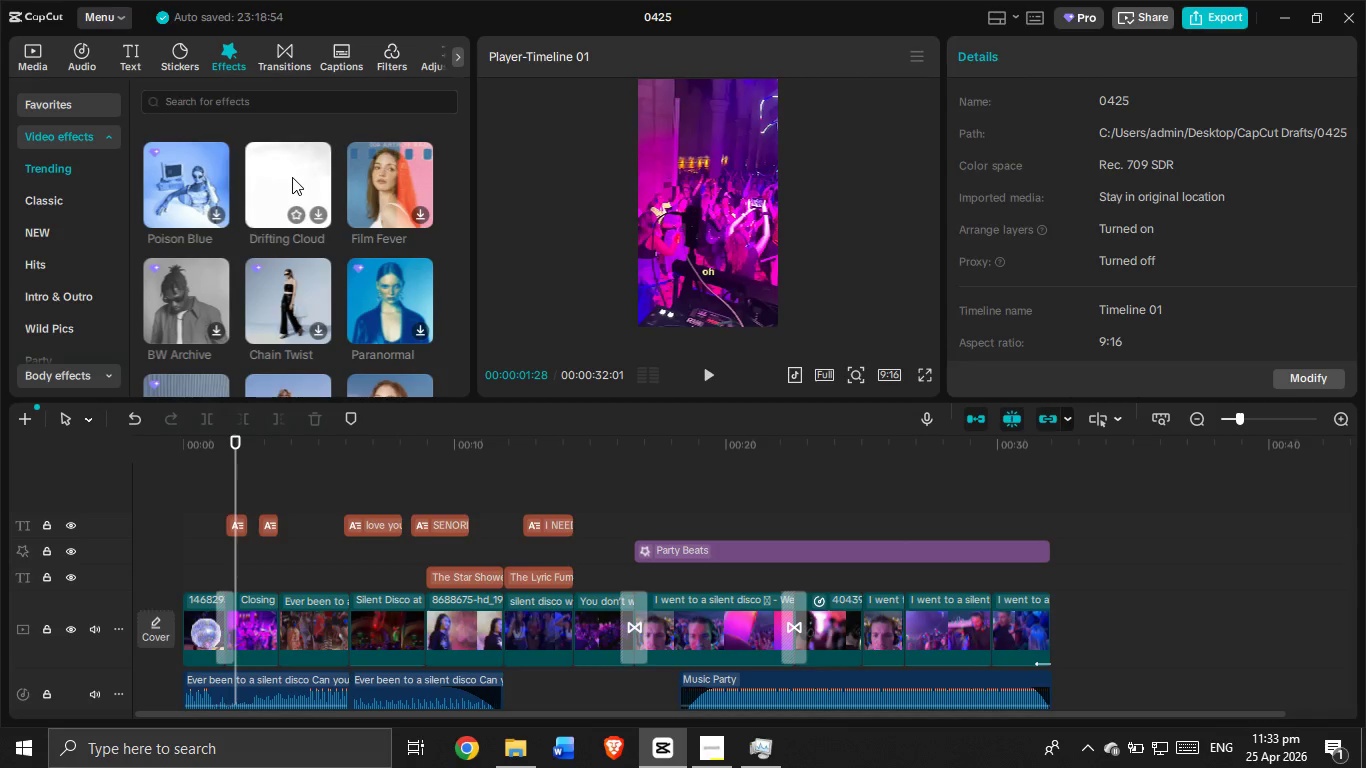 
wait(11.18)
 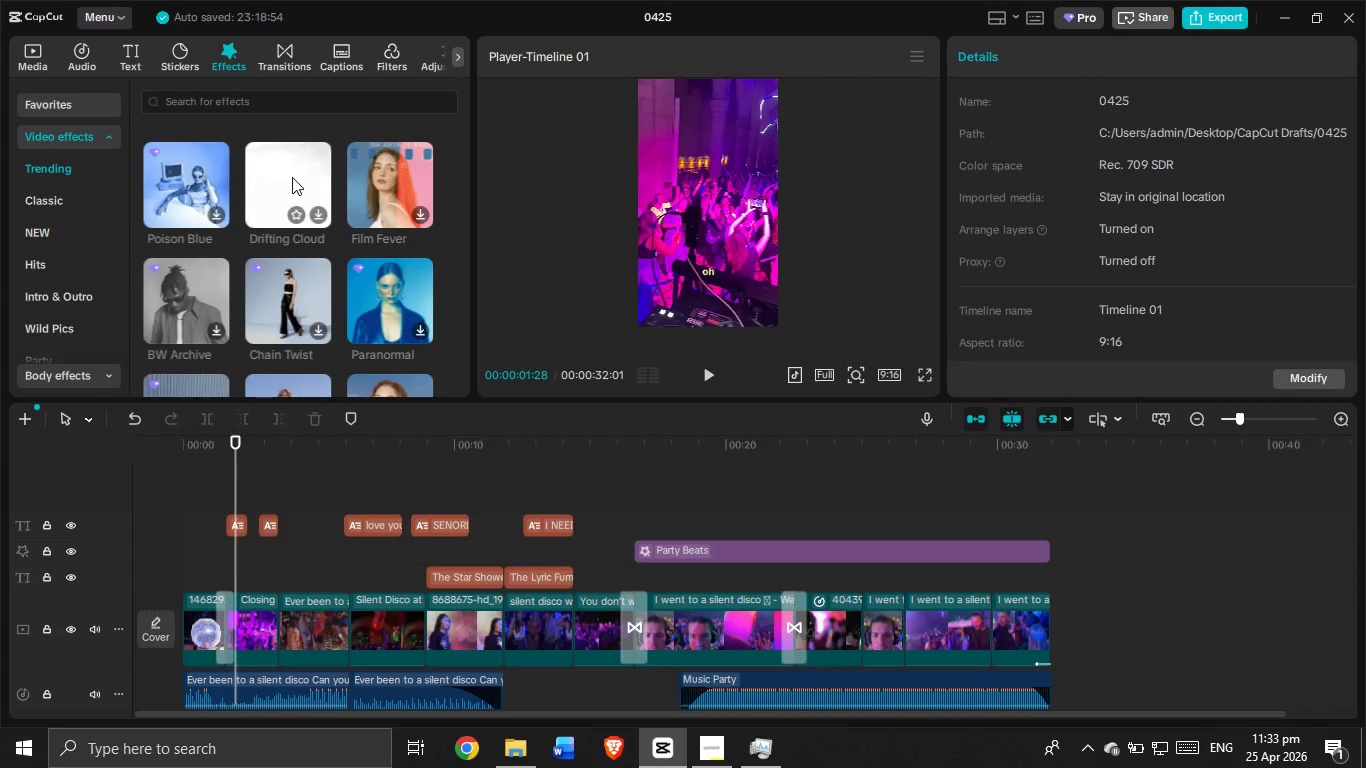 
scroll: coordinate [293, 179], scroll_direction: down, amount: 1.0
 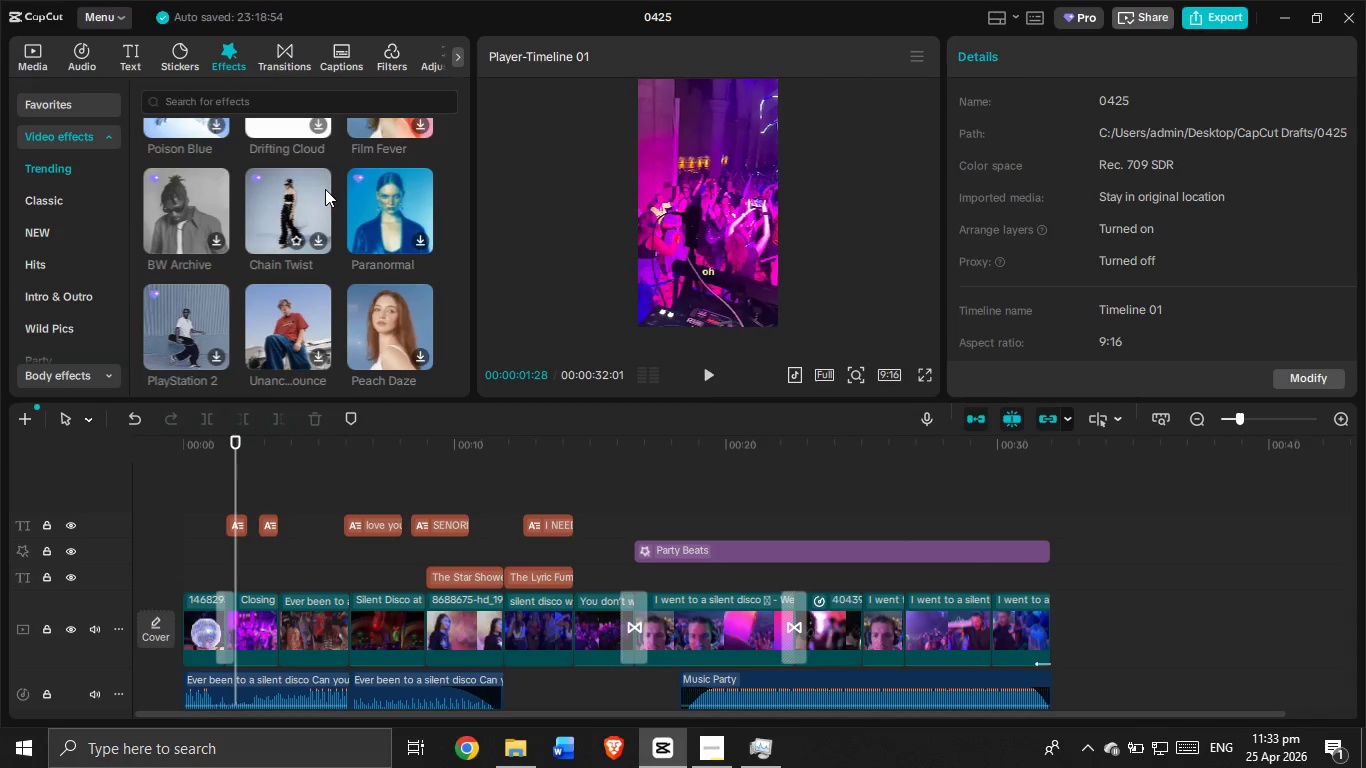 
wait(6.71)
 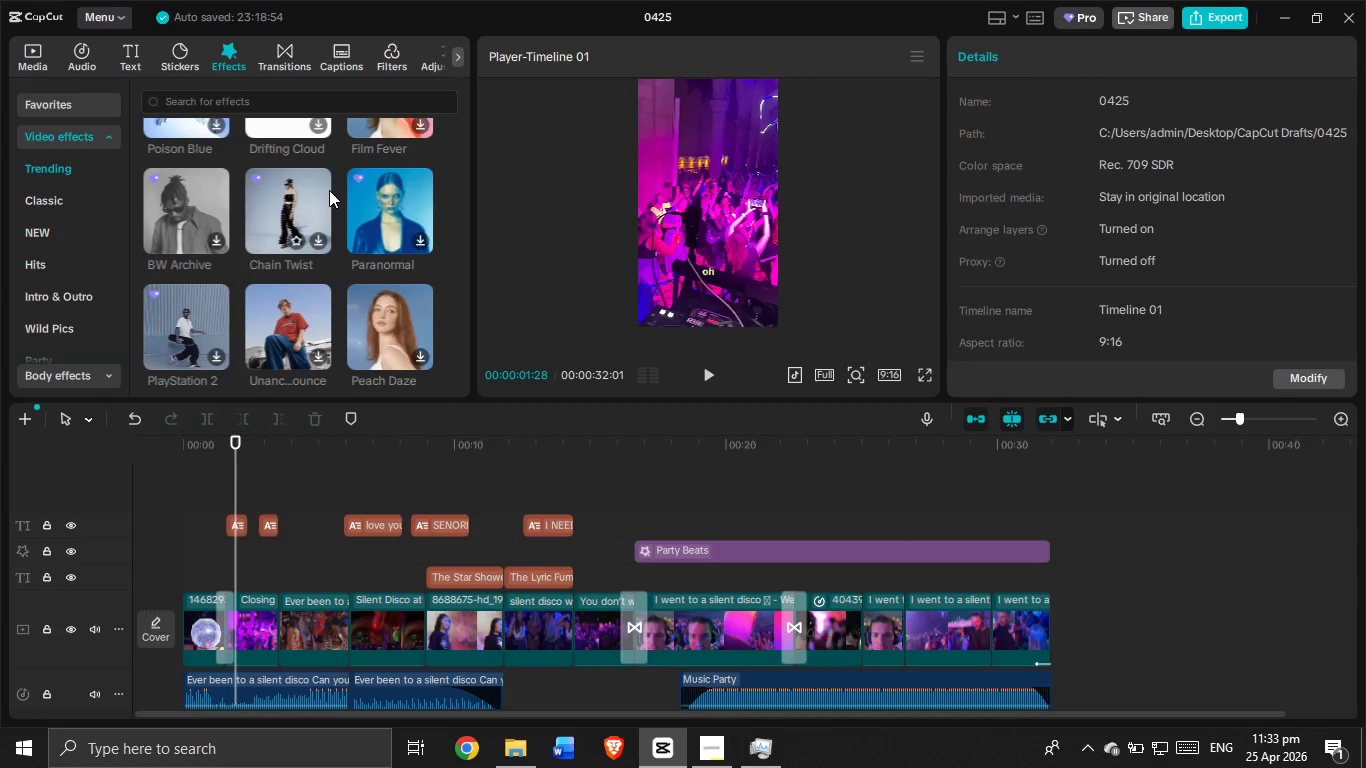 
scroll: coordinate [325, 188], scroll_direction: down, amount: 7.0
 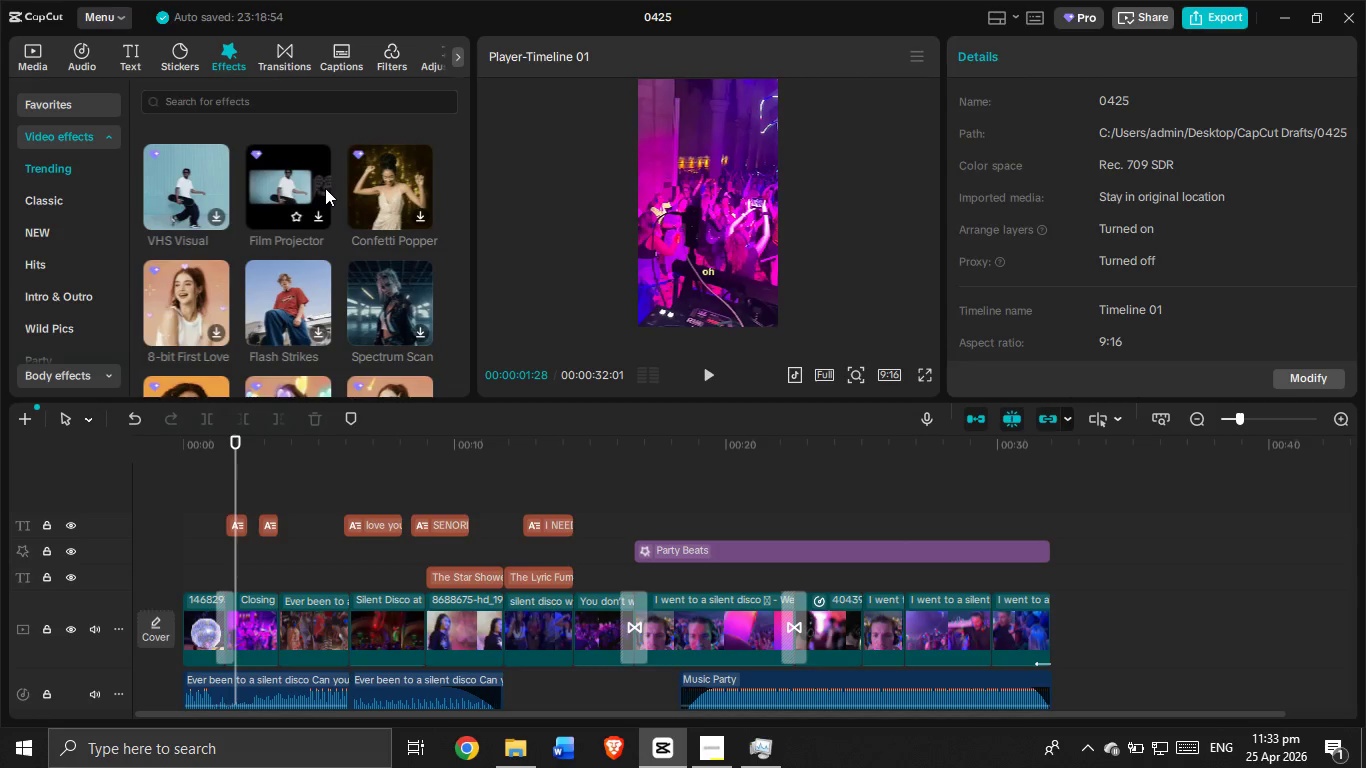 
wait(6.82)
 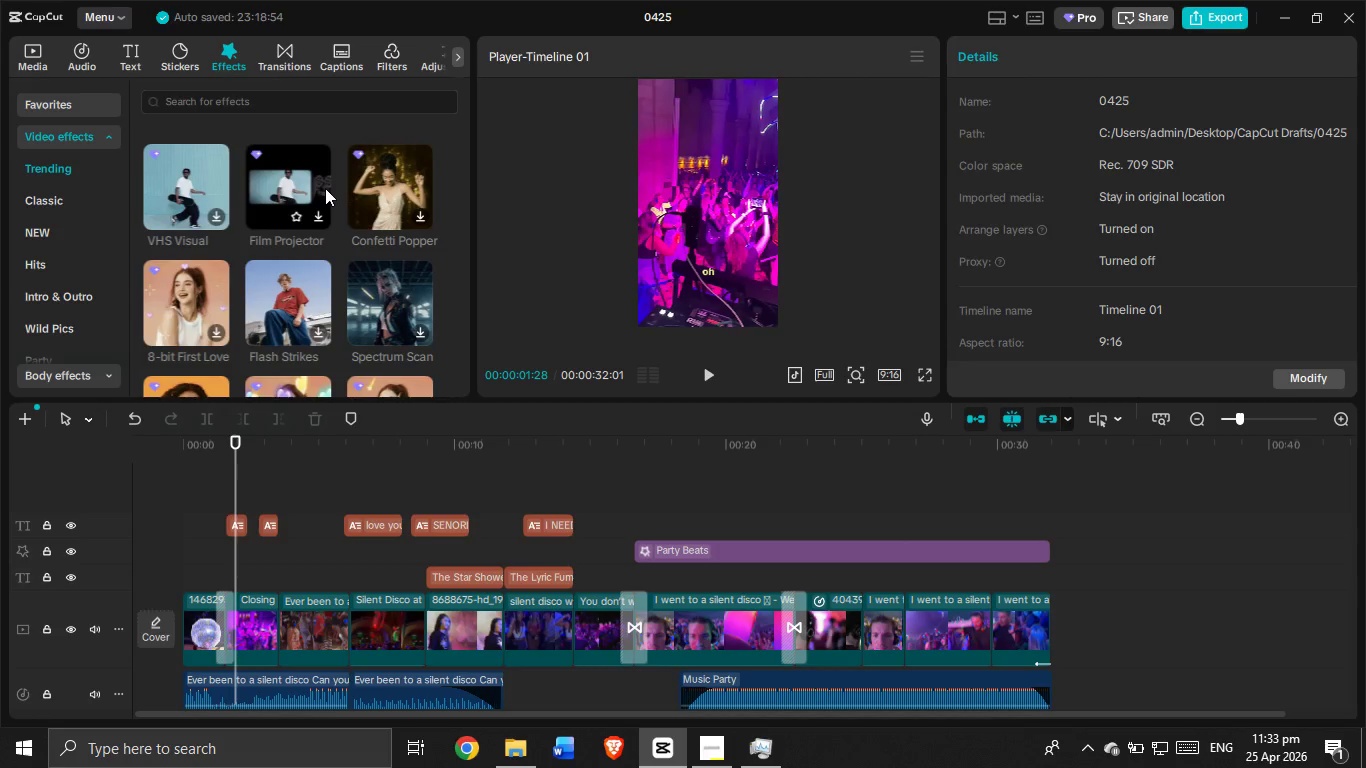 
scroll: coordinate [325, 192], scroll_direction: down, amount: 1.0
 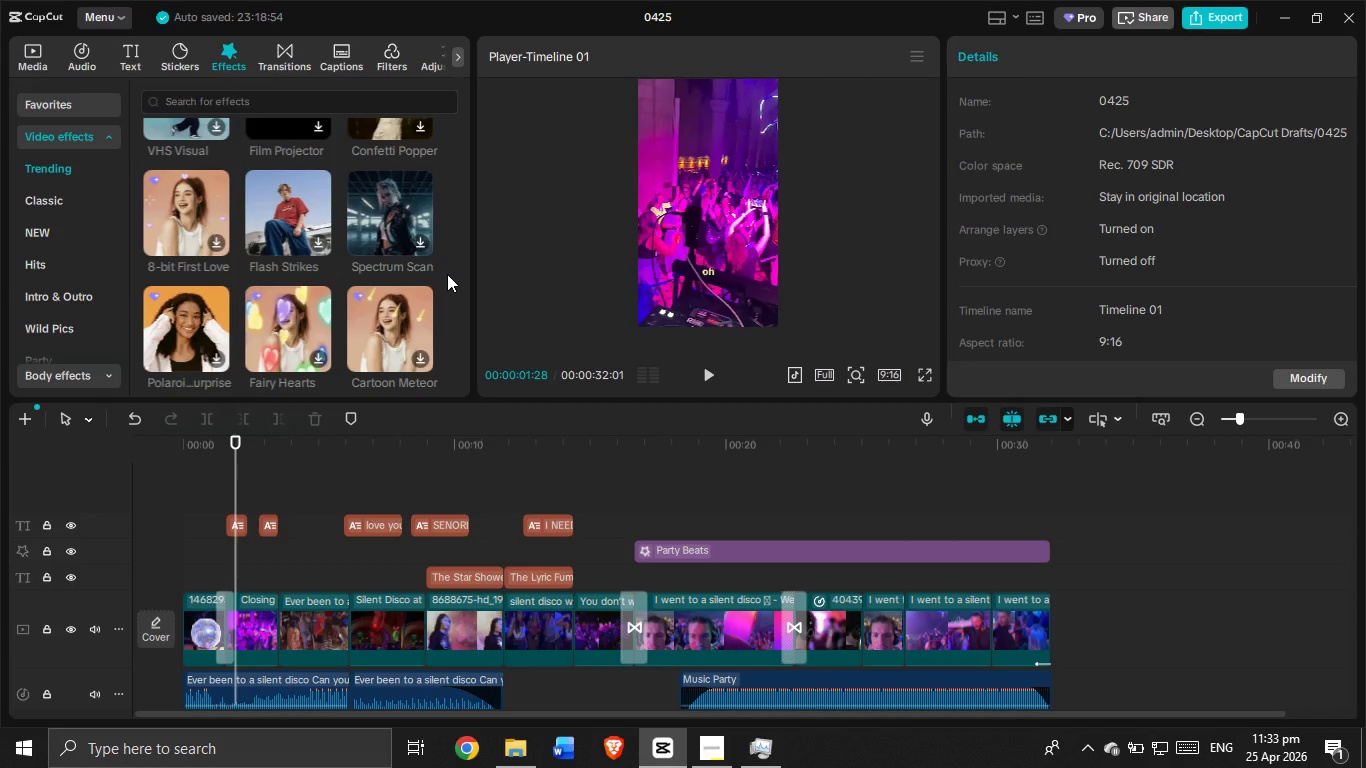 
wait(6.55)
 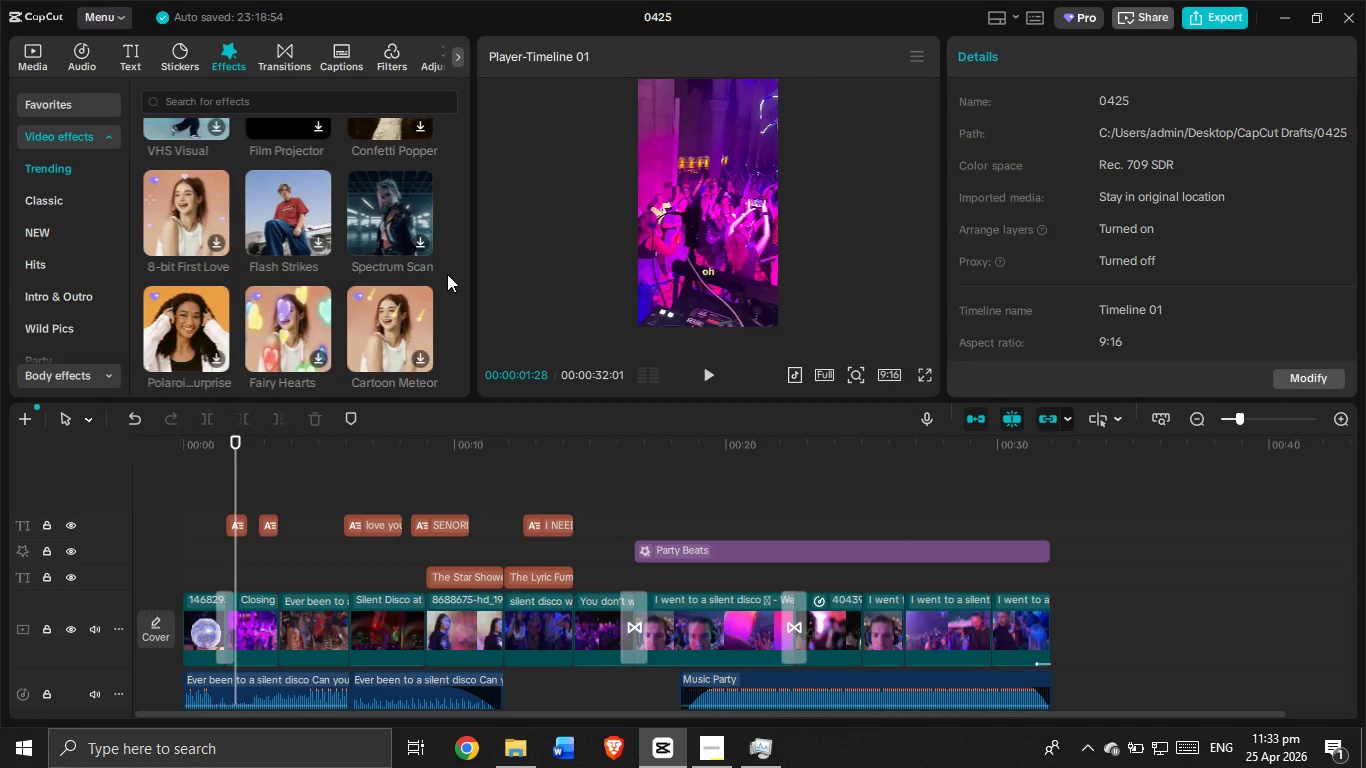 
scroll: coordinate [349, 216], scroll_direction: down, amount: 6.0
 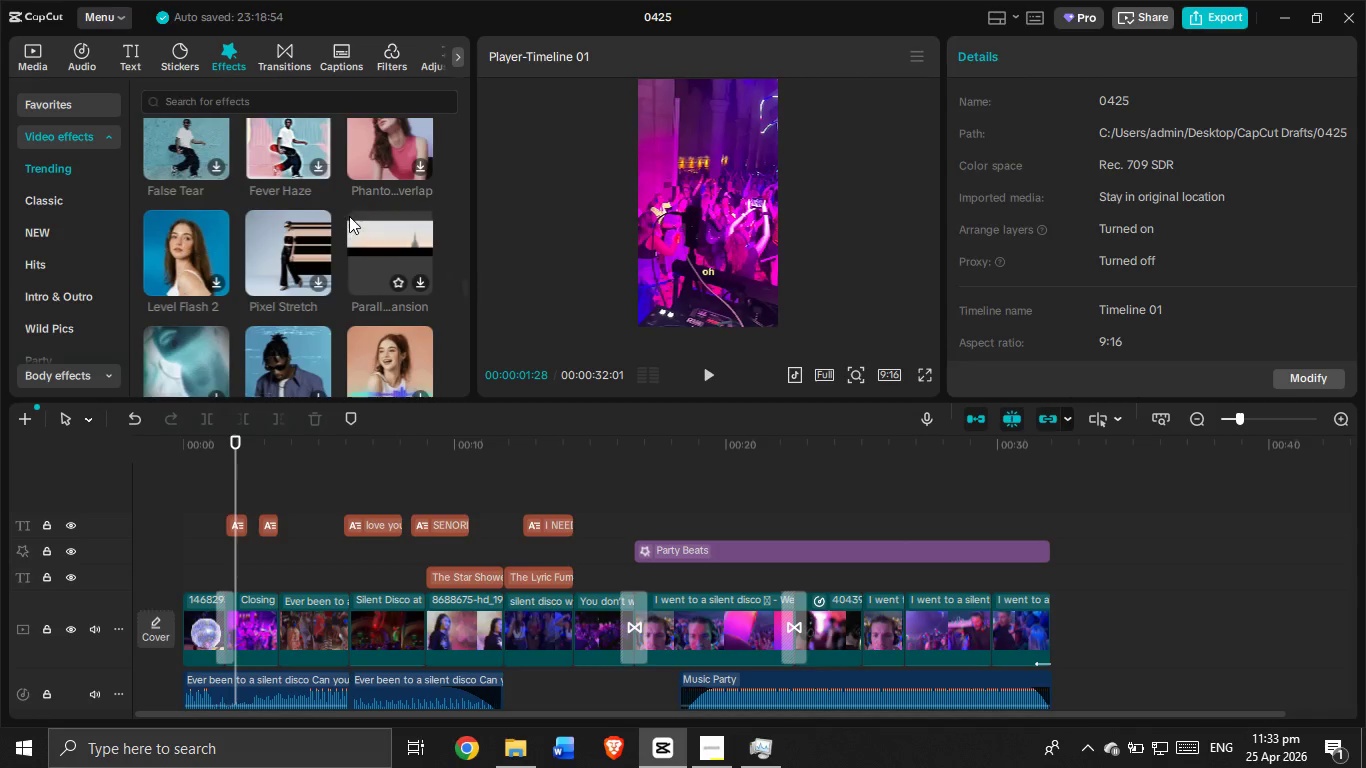 
scroll: coordinate [349, 216], scroll_direction: down, amount: 1.0
 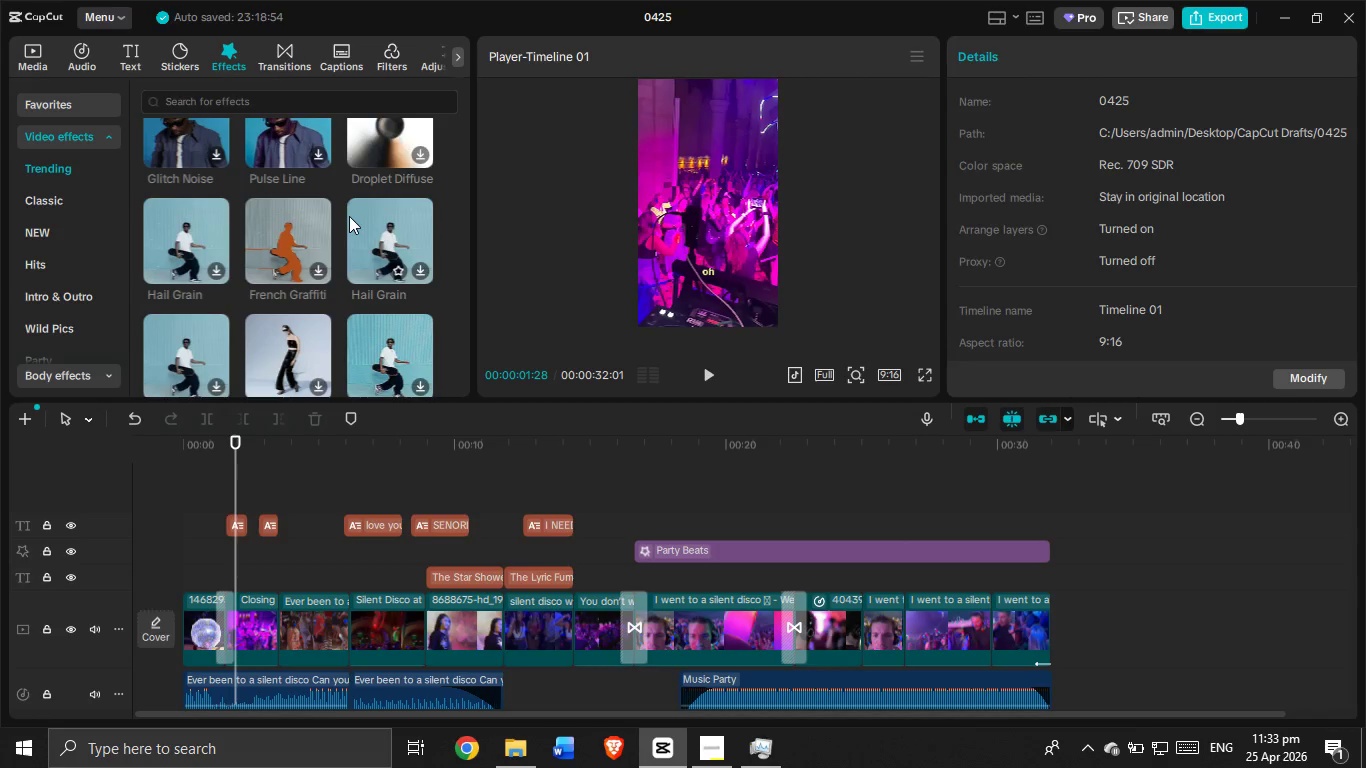 
wait(6.8)
 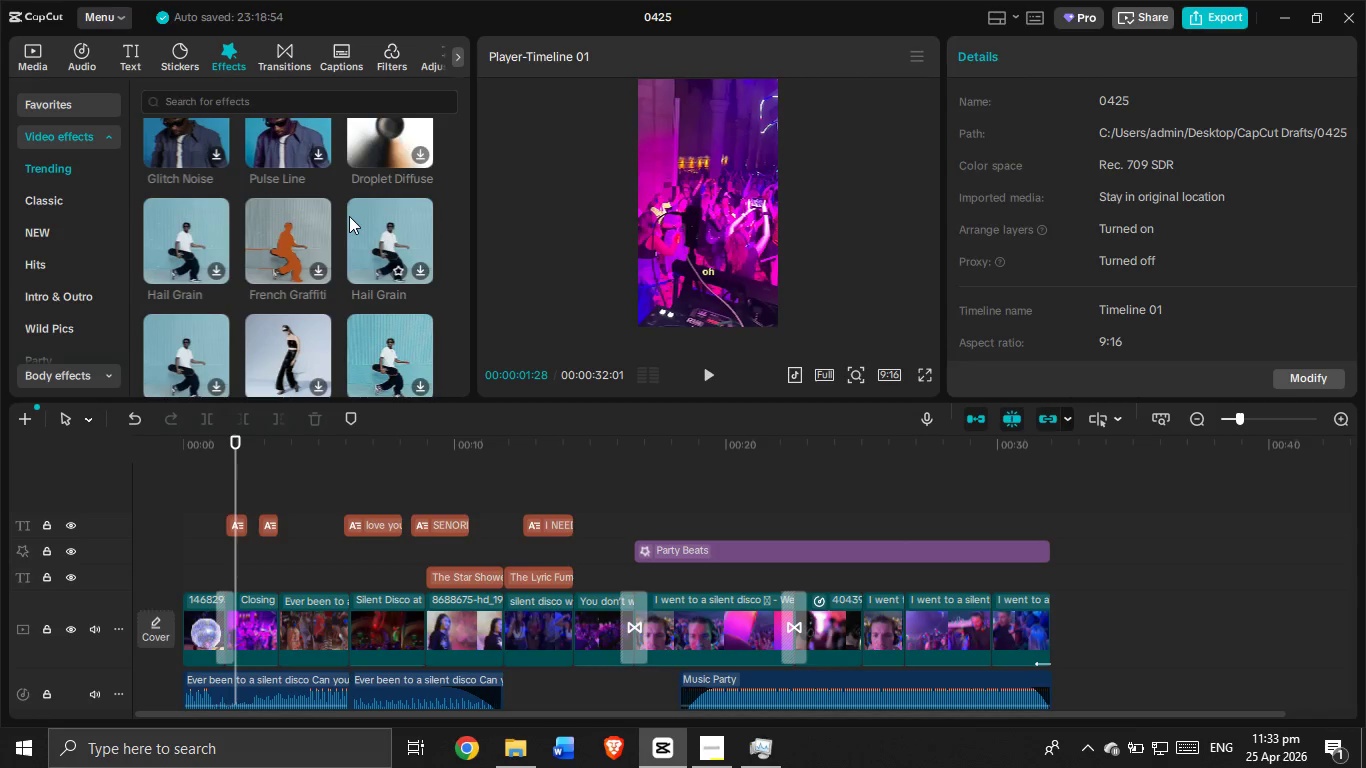 
scroll: coordinate [293, 246], scroll_direction: down, amount: 1.0
 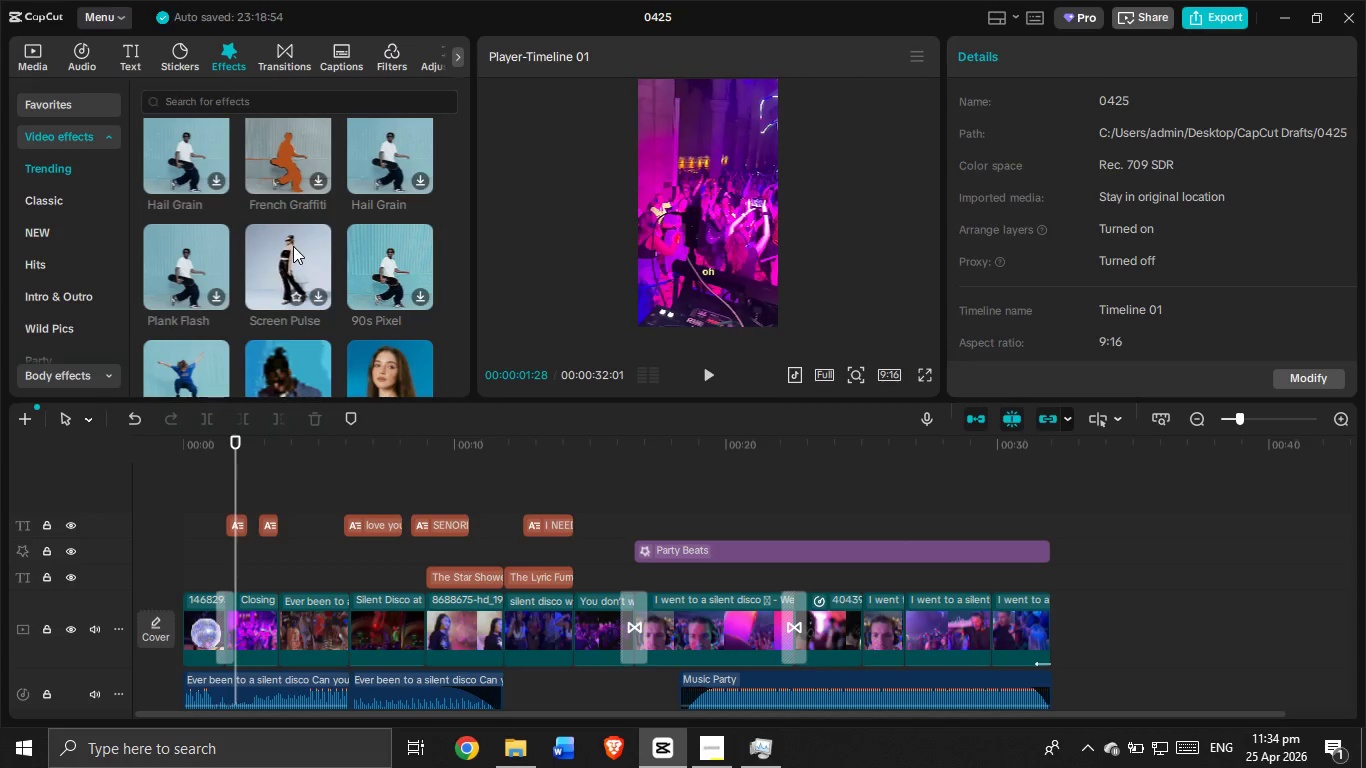 
wait(6.73)
 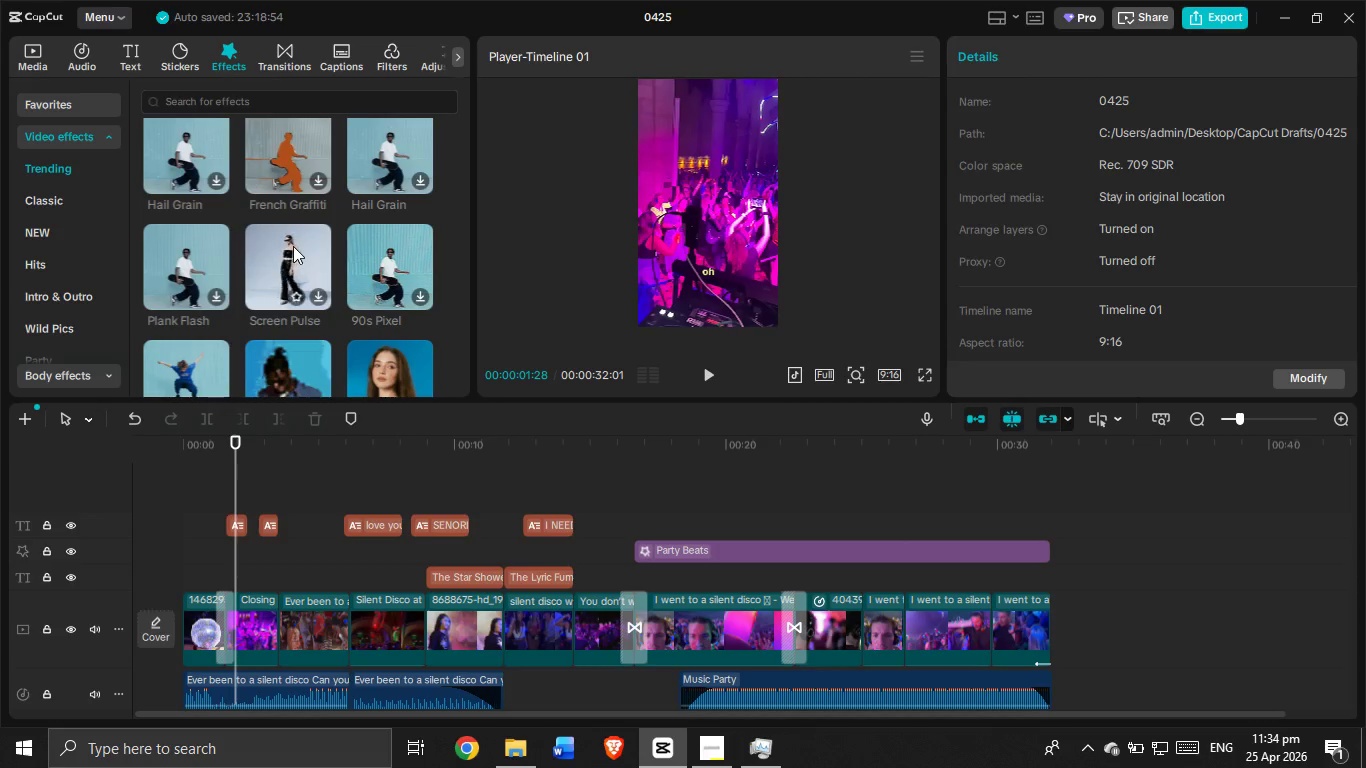 
scroll: coordinate [293, 246], scroll_direction: down, amount: 5.0
 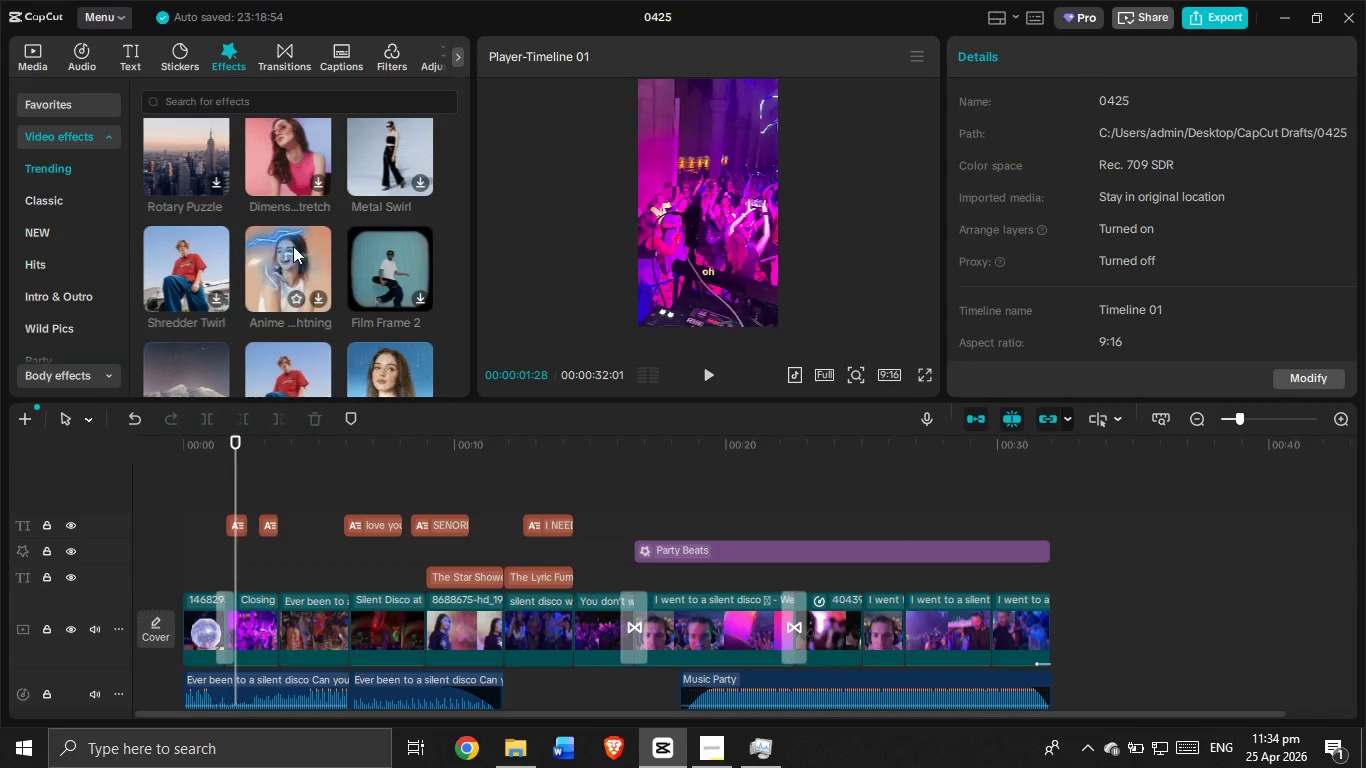 
scroll: coordinate [293, 246], scroll_direction: down, amount: 2.0
 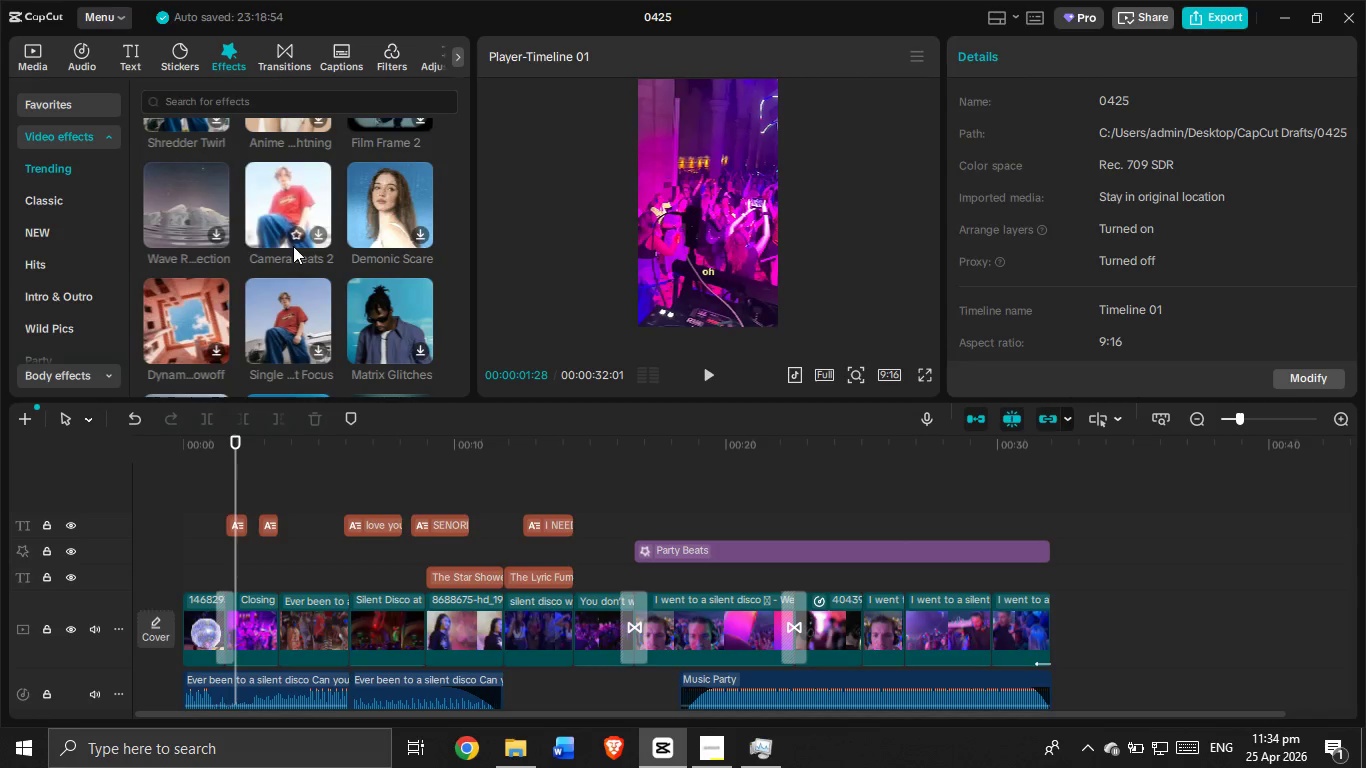 
wait(5.14)
 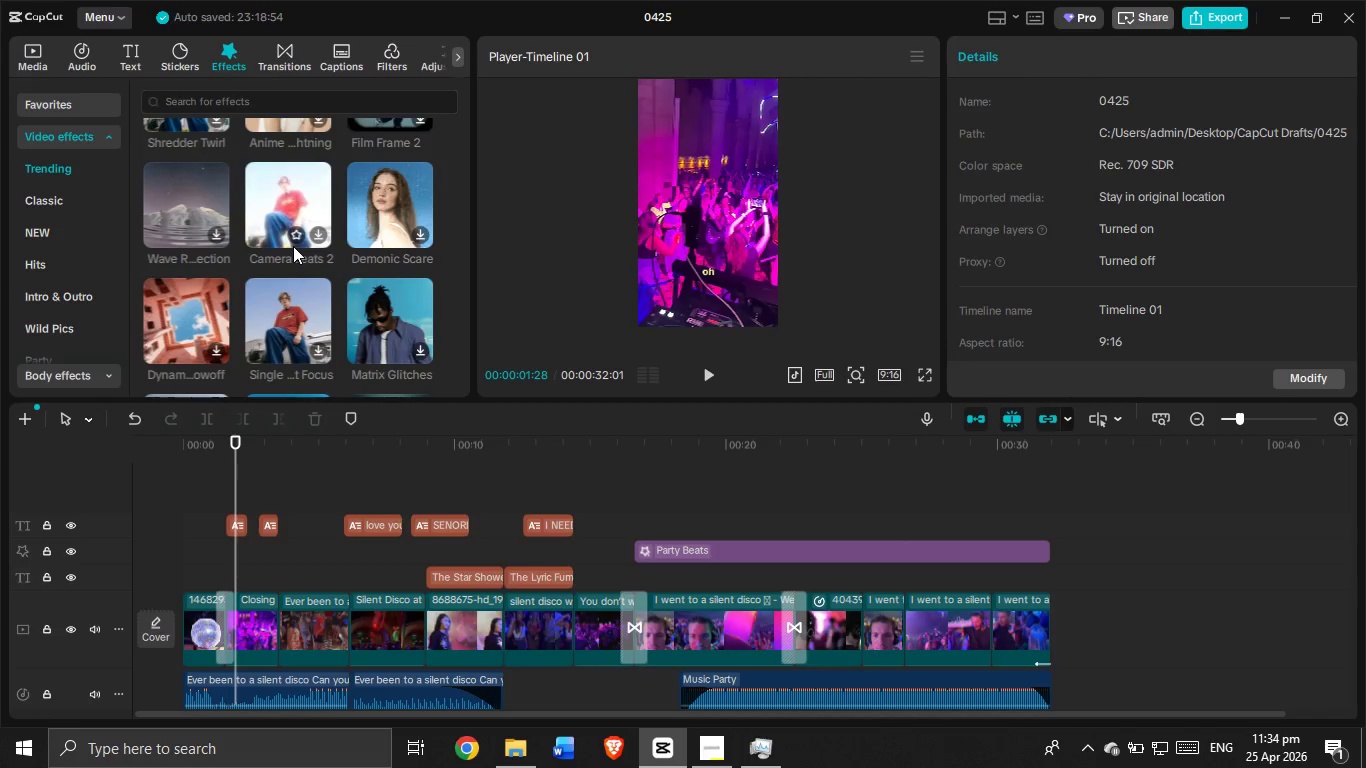 
scroll: coordinate [293, 246], scroll_direction: down, amount: 6.0
 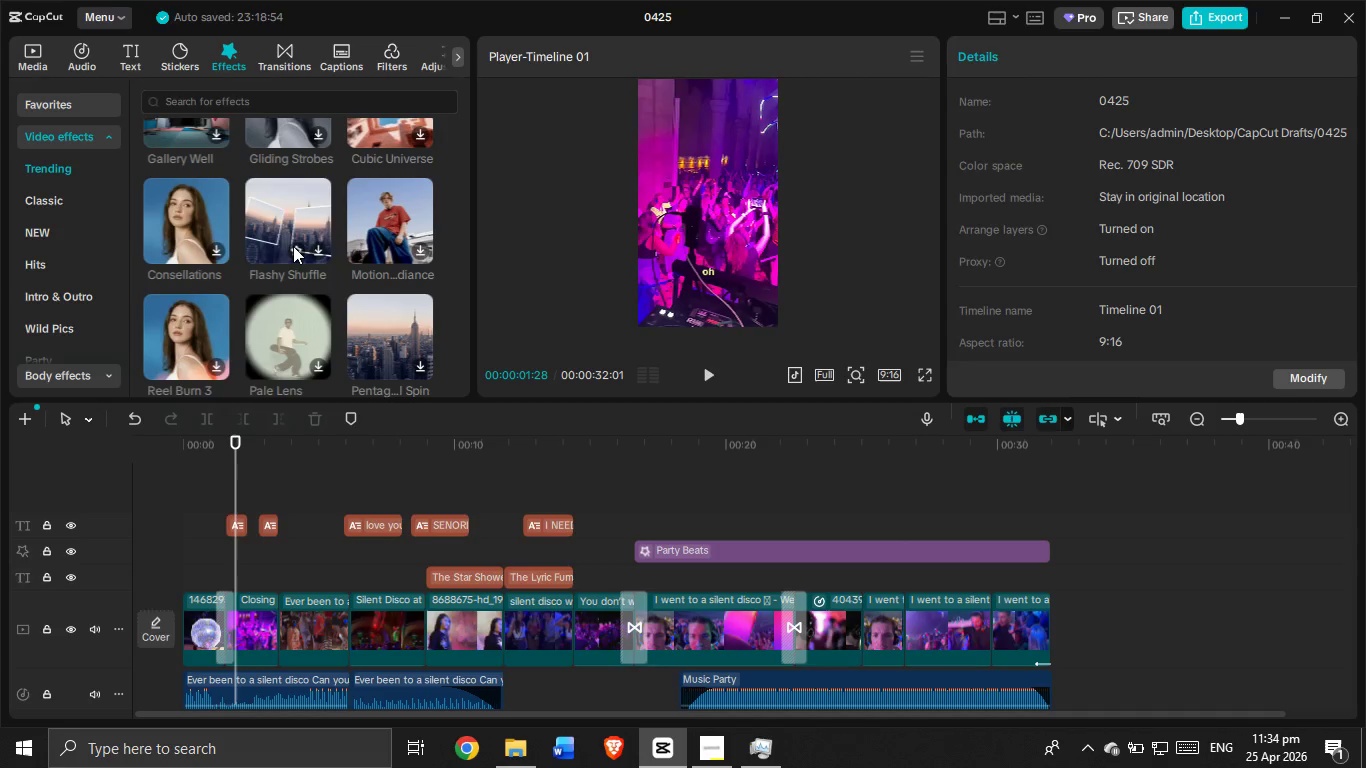 
scroll: coordinate [293, 246], scroll_direction: down, amount: 8.0
 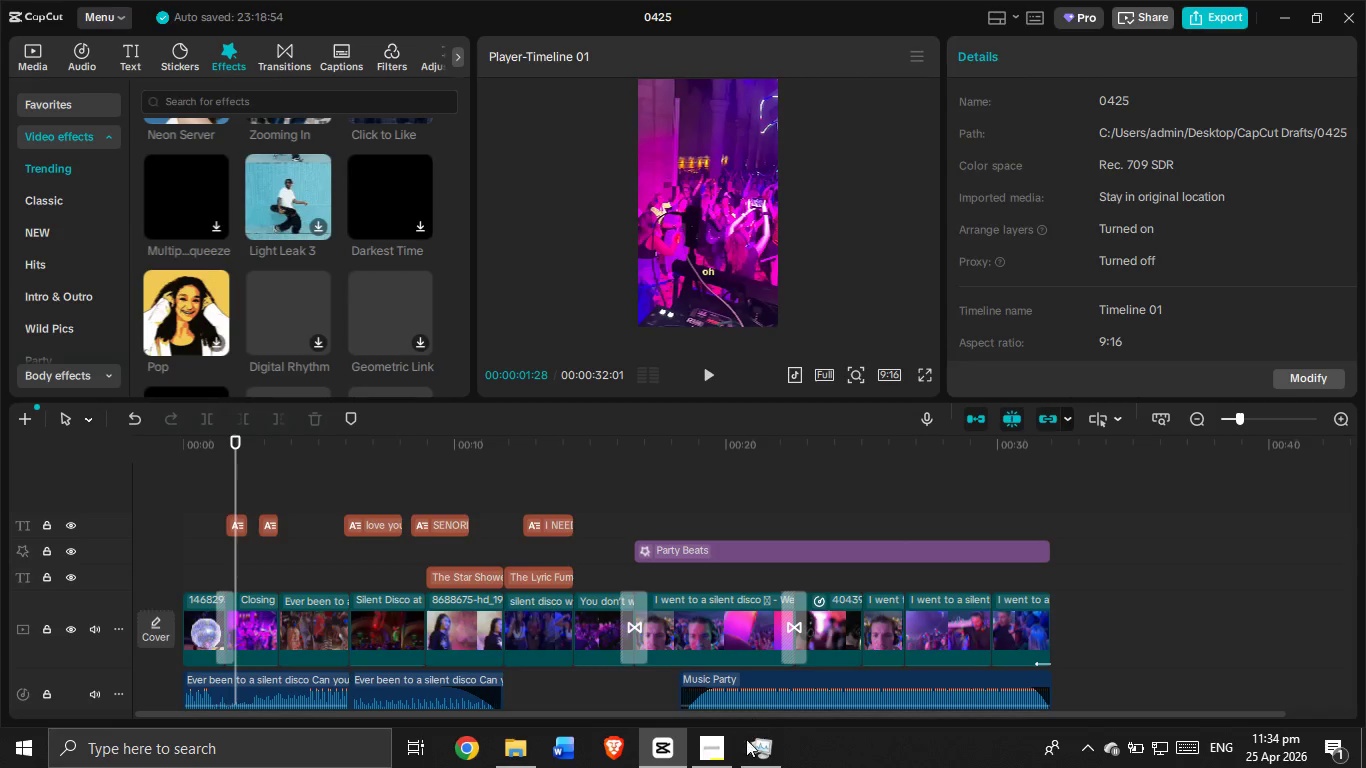 
left_click([718, 739])